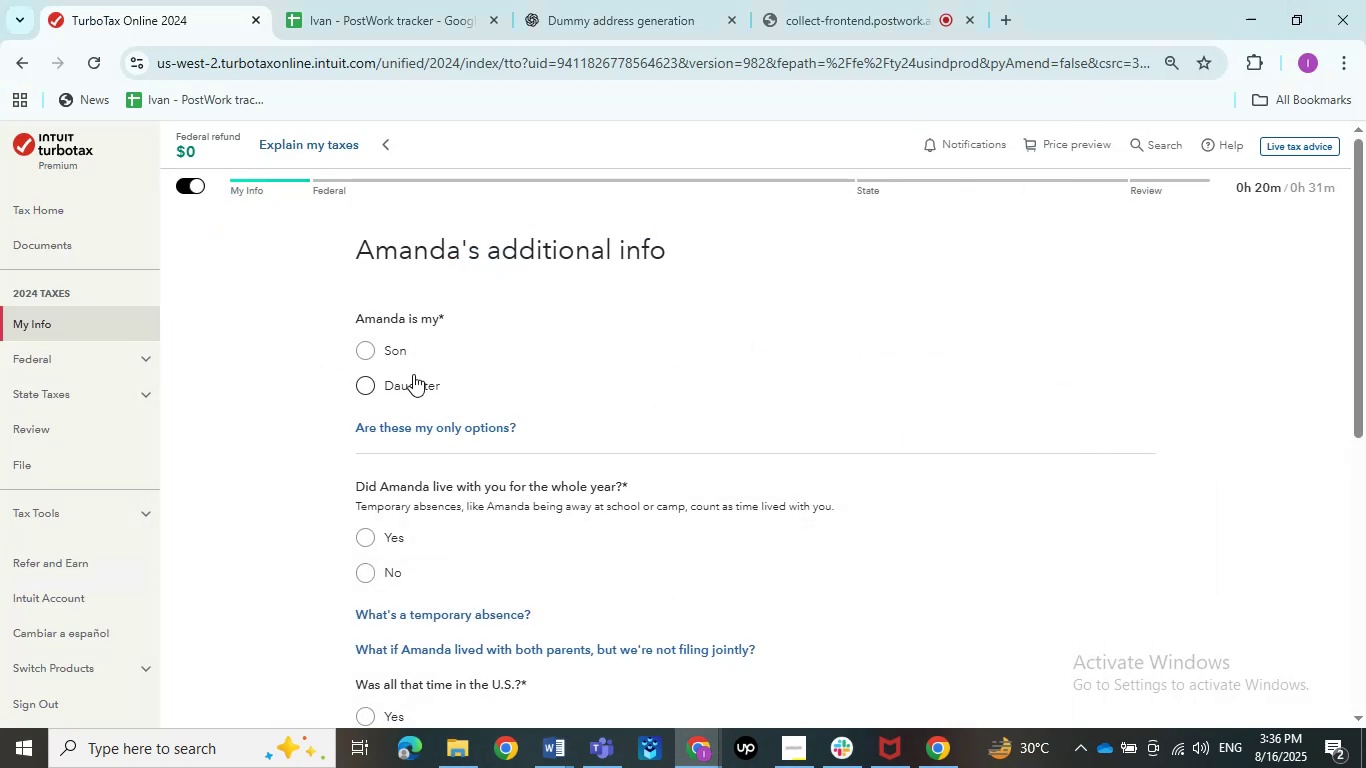 
left_click([398, 389])
 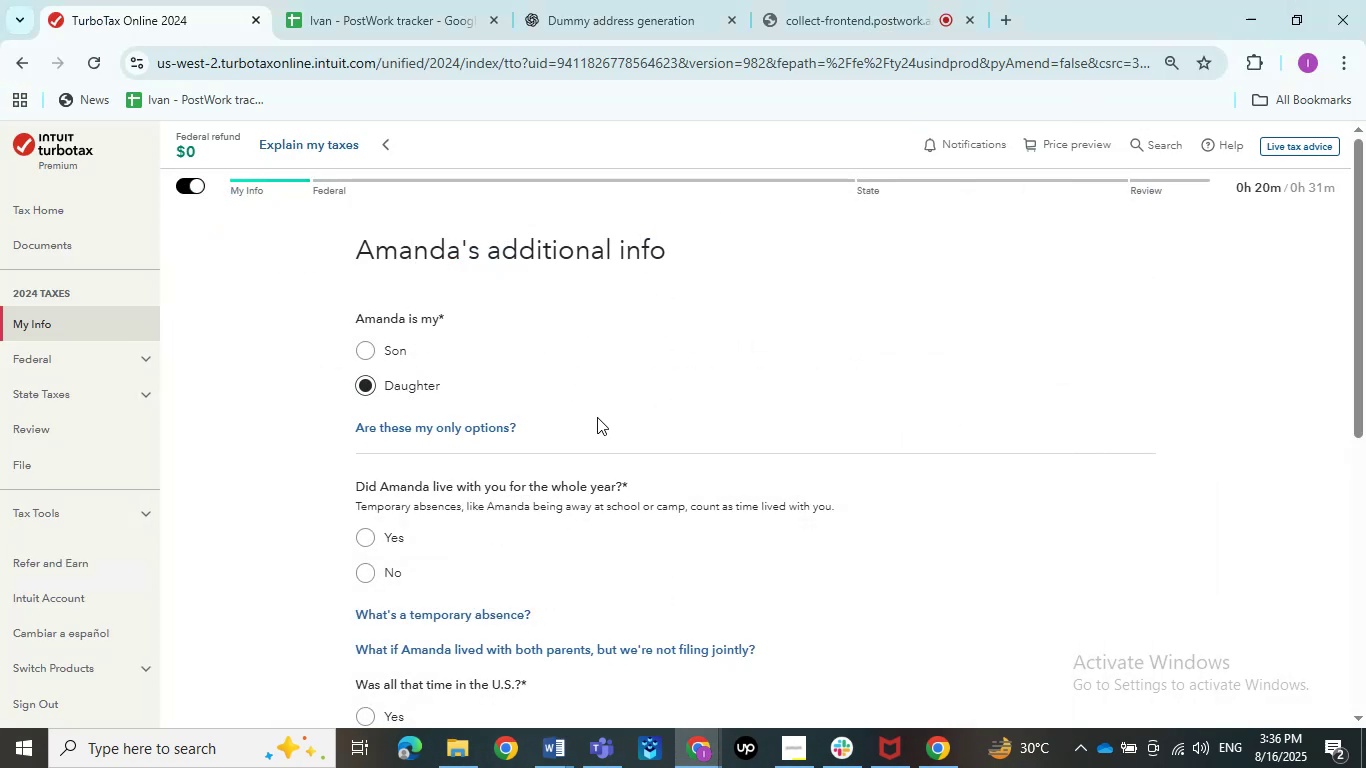 
scroll: coordinate [635, 404], scroll_direction: down, amount: 2.0
 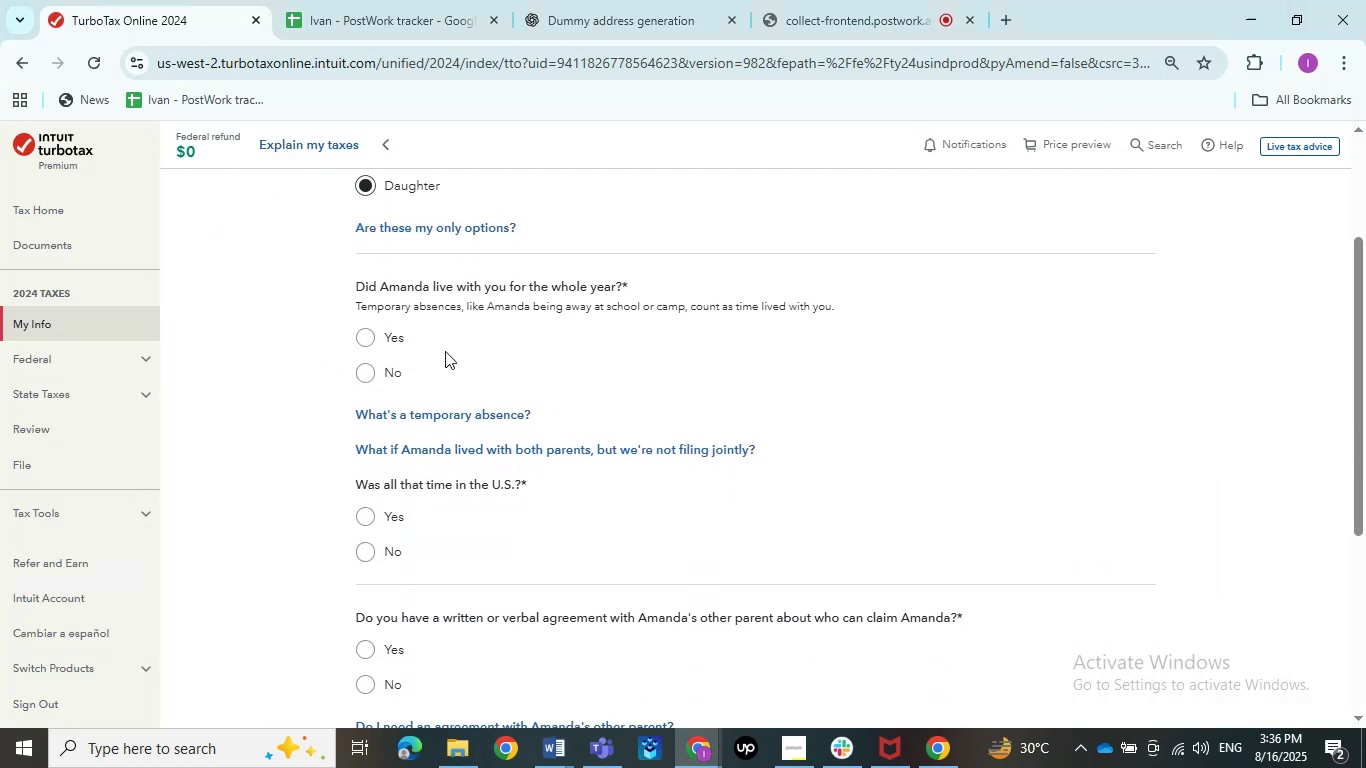 
left_click([394, 337])
 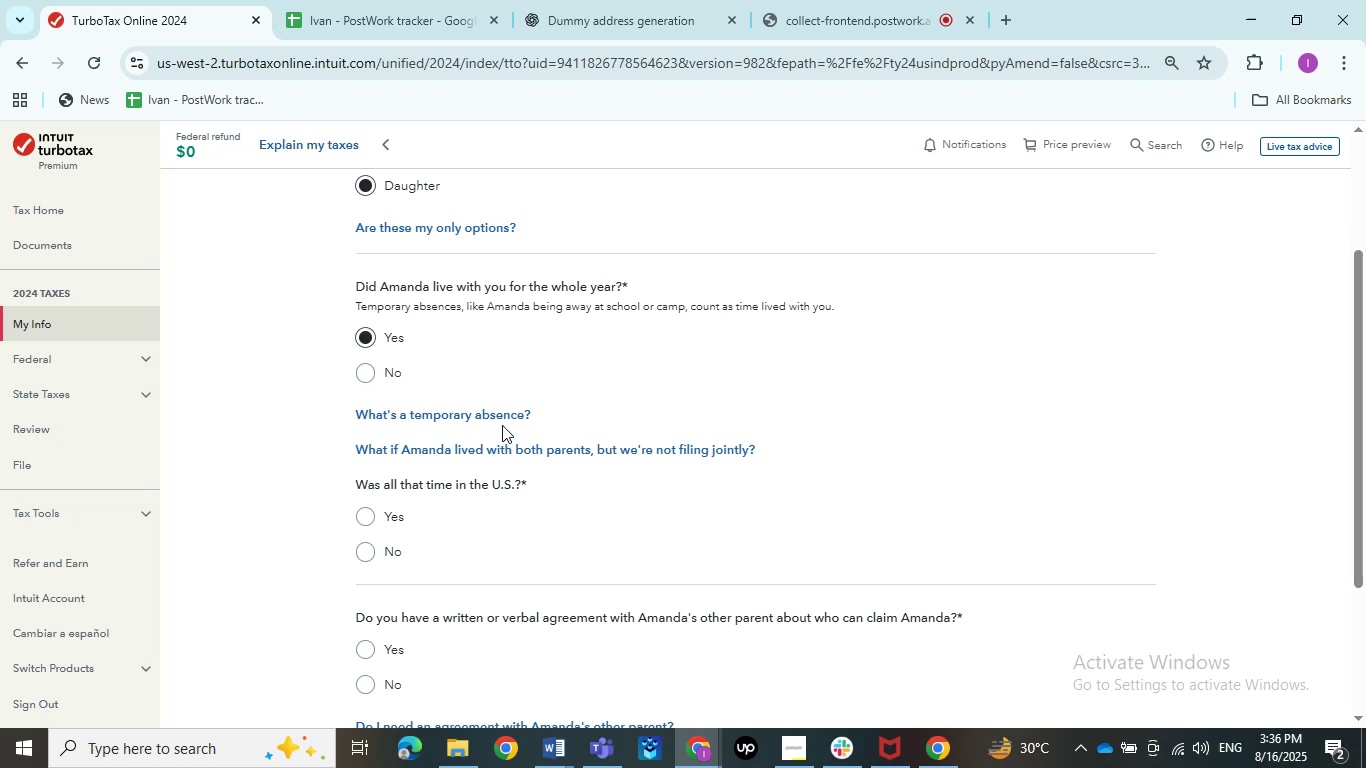 
scroll: coordinate [511, 425], scroll_direction: down, amount: 1.0
 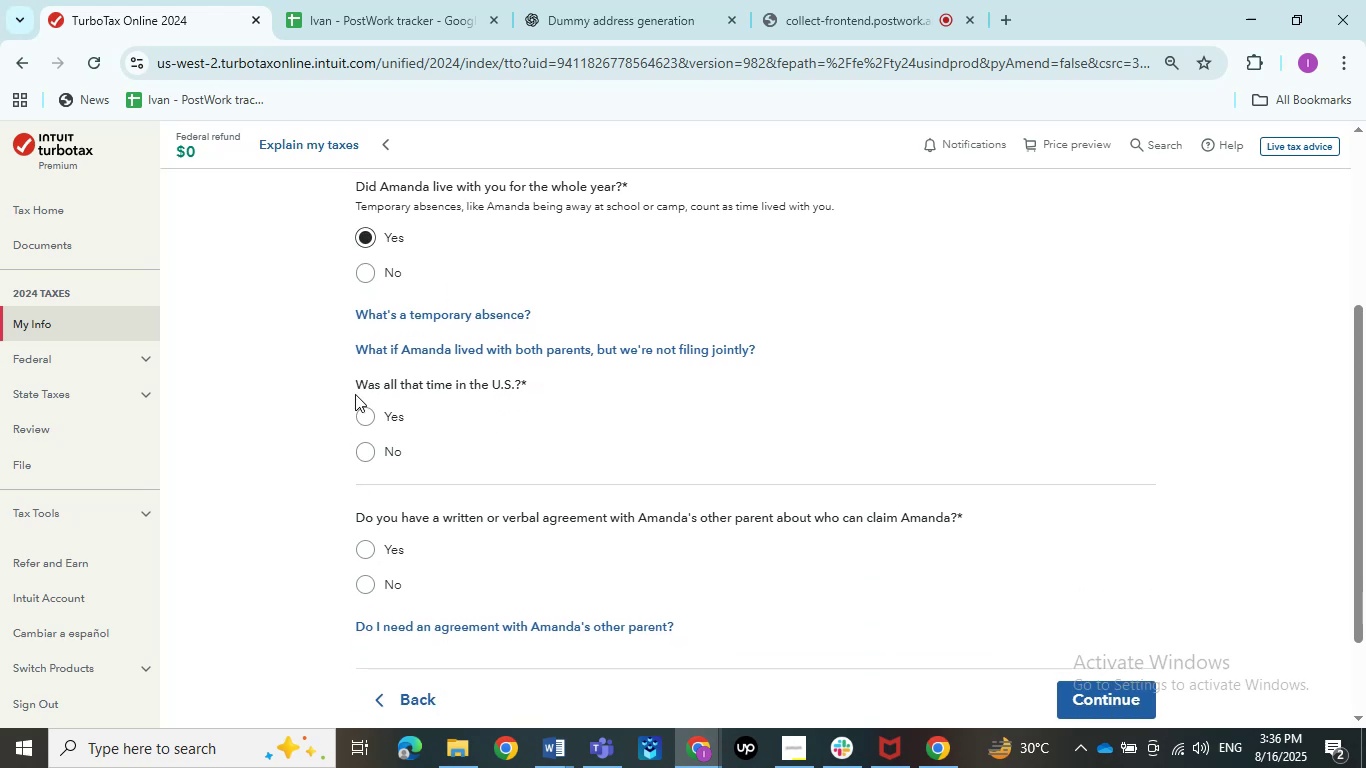 
left_click([400, 420])
 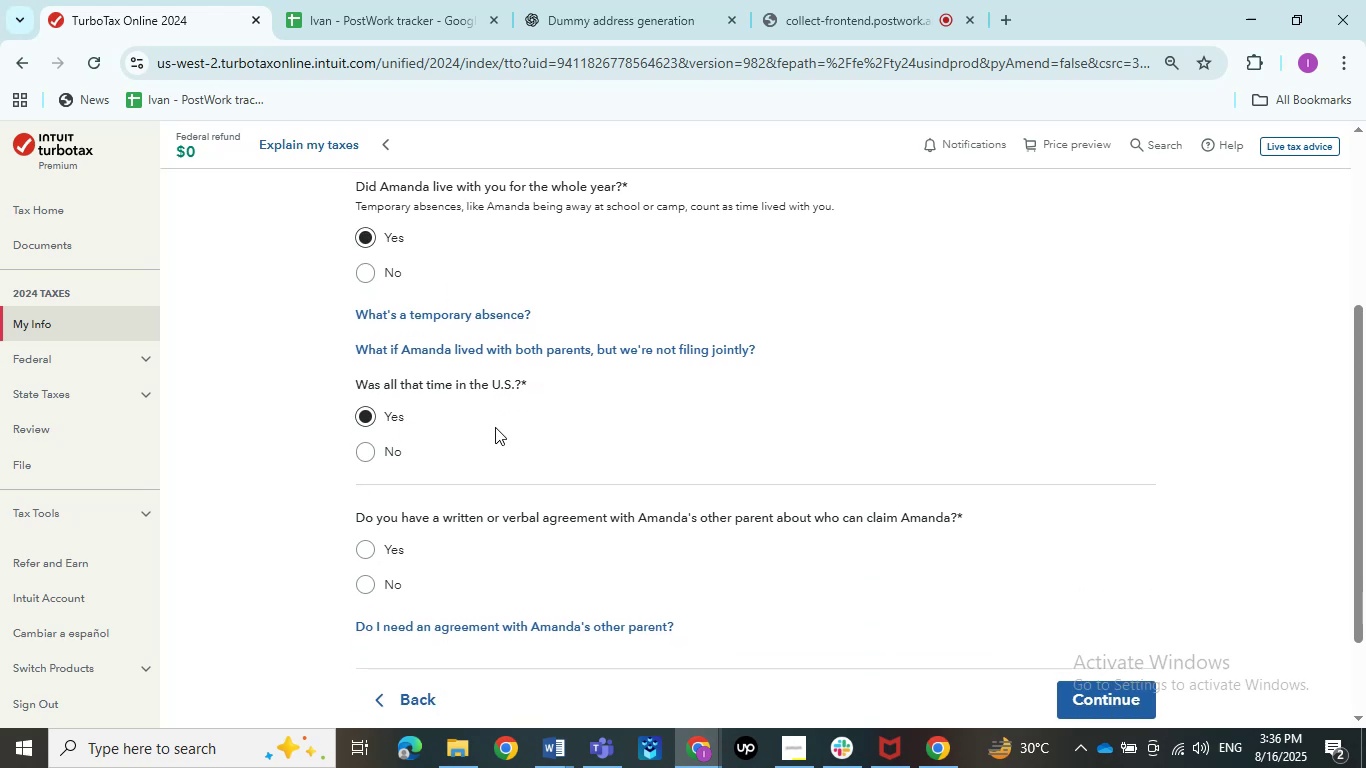 
scroll: coordinate [498, 427], scroll_direction: down, amount: 1.0
 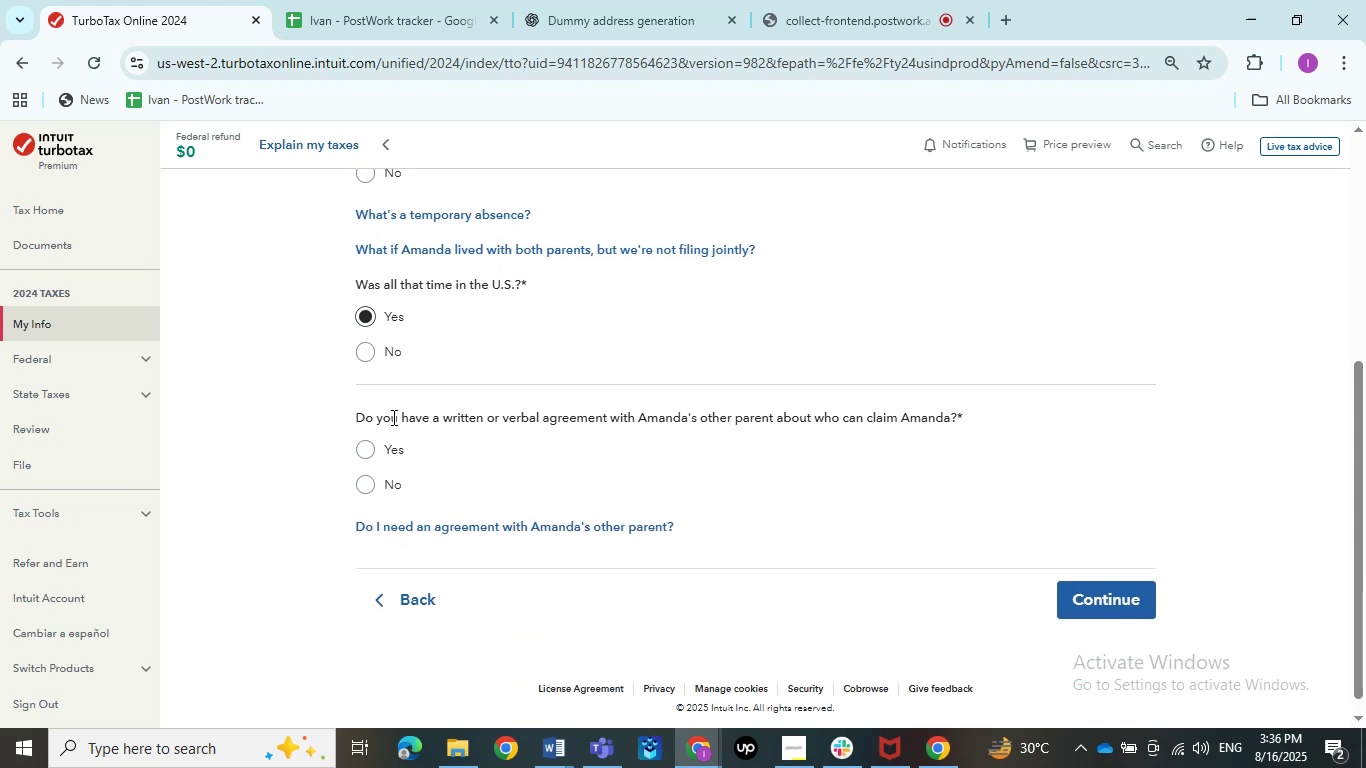 
left_click_drag(start_coordinate=[353, 426], to_coordinate=[667, 429])
 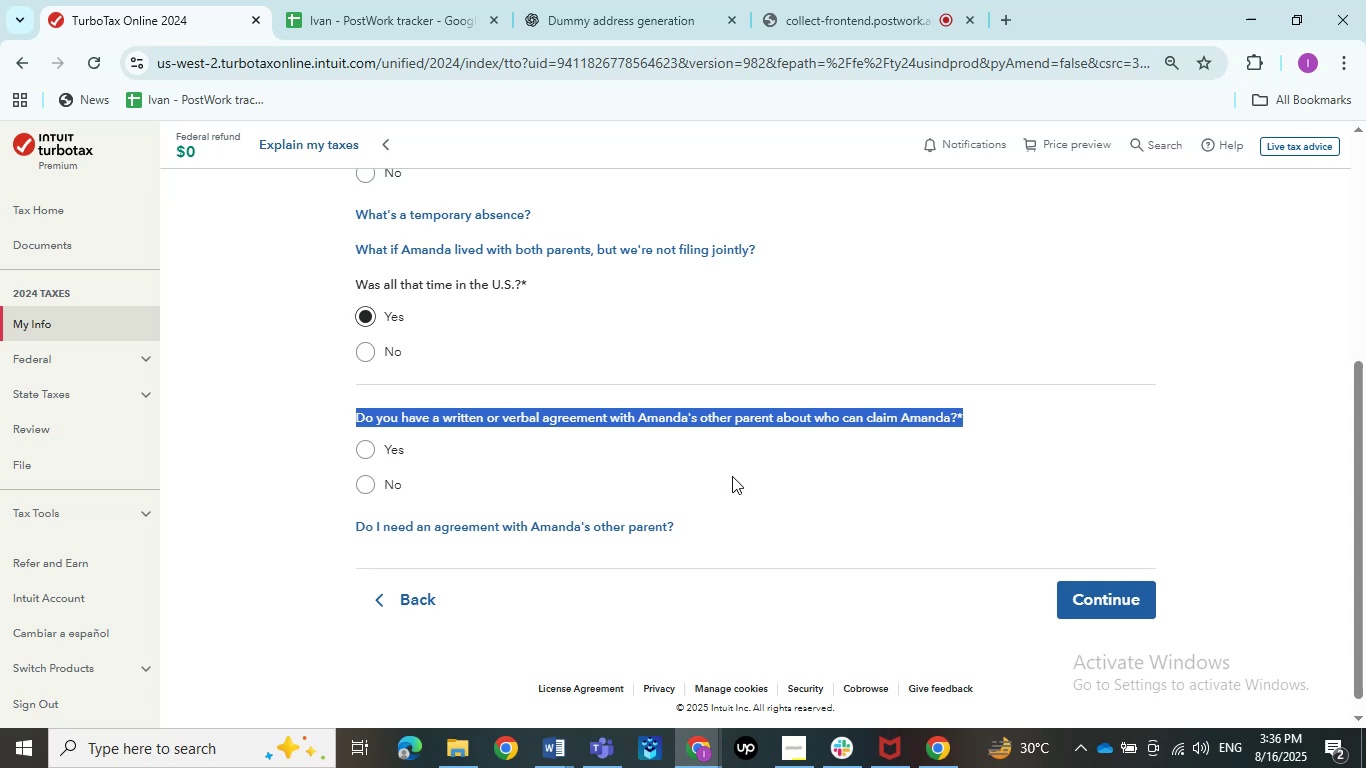 
left_click([389, 449])
 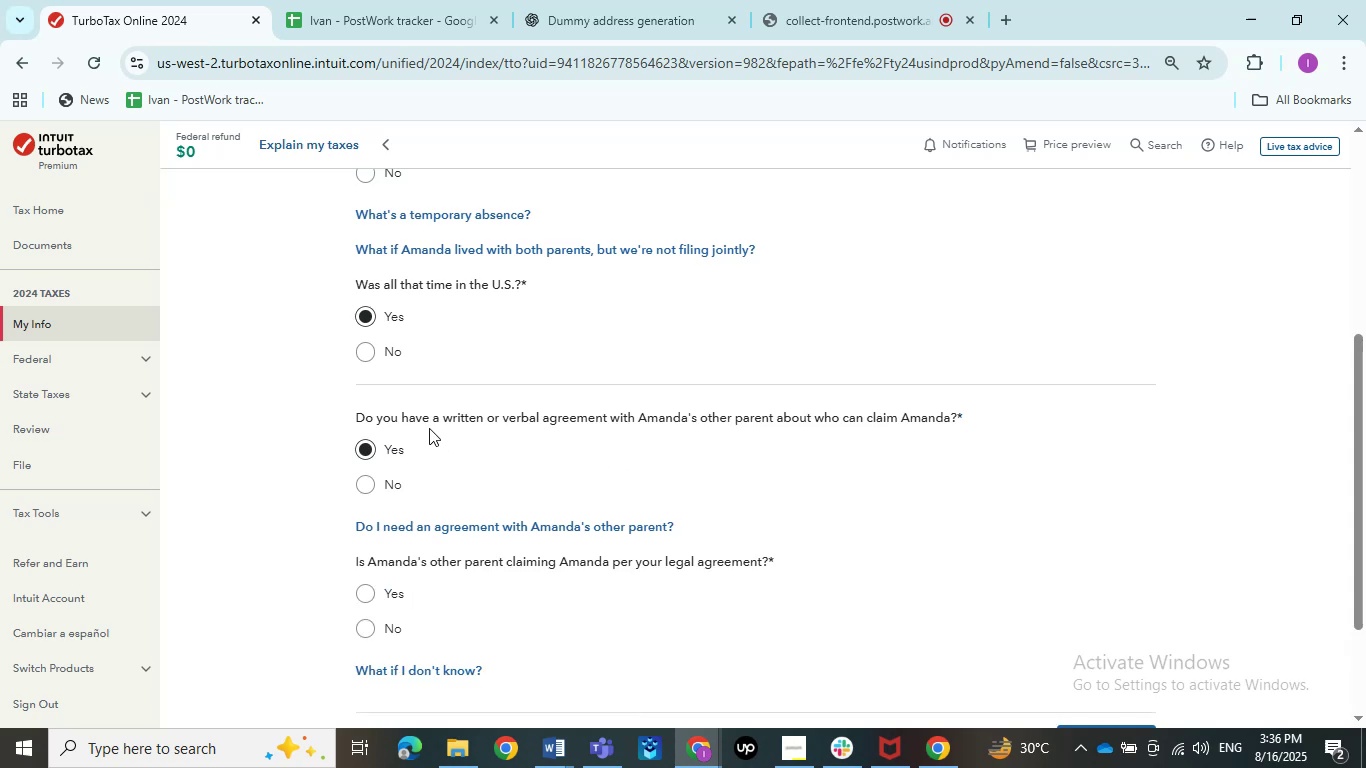 
left_click([397, 444])
 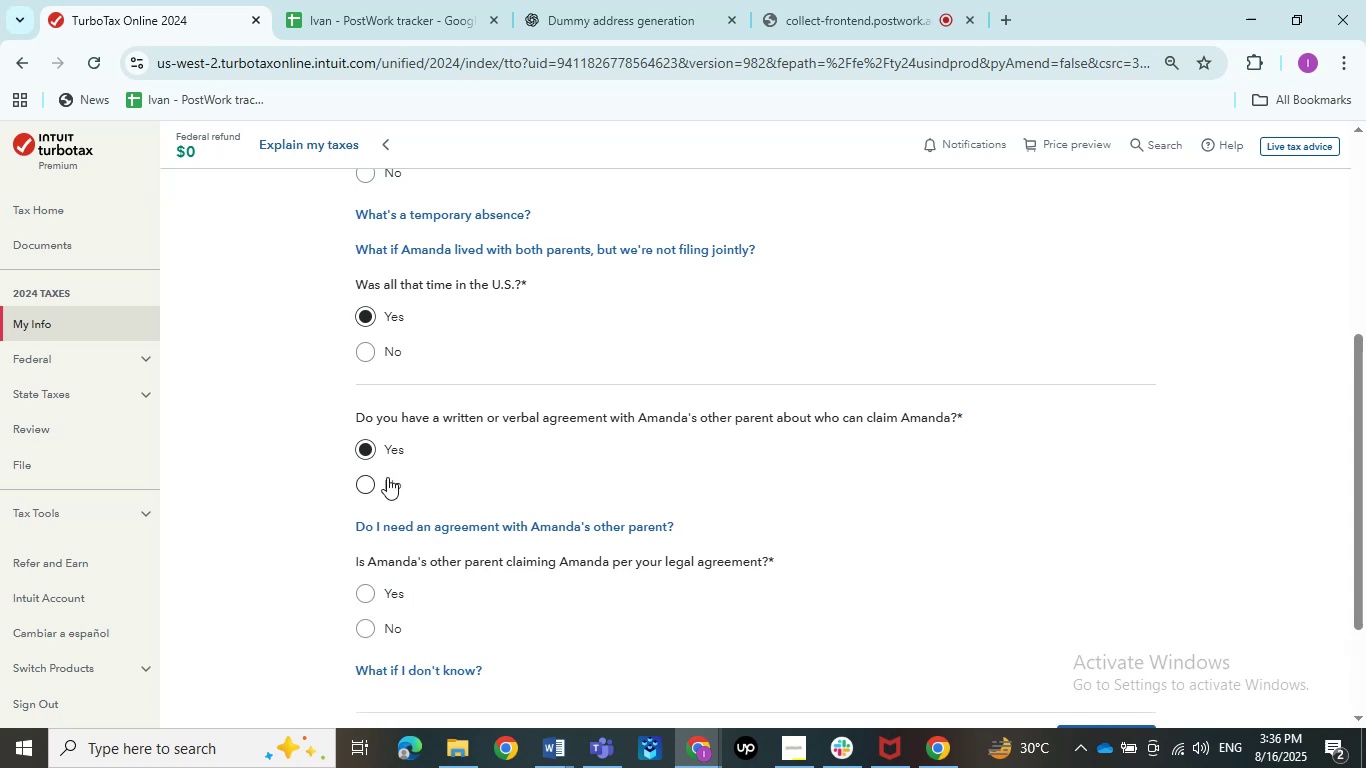 
left_click([376, 457])
 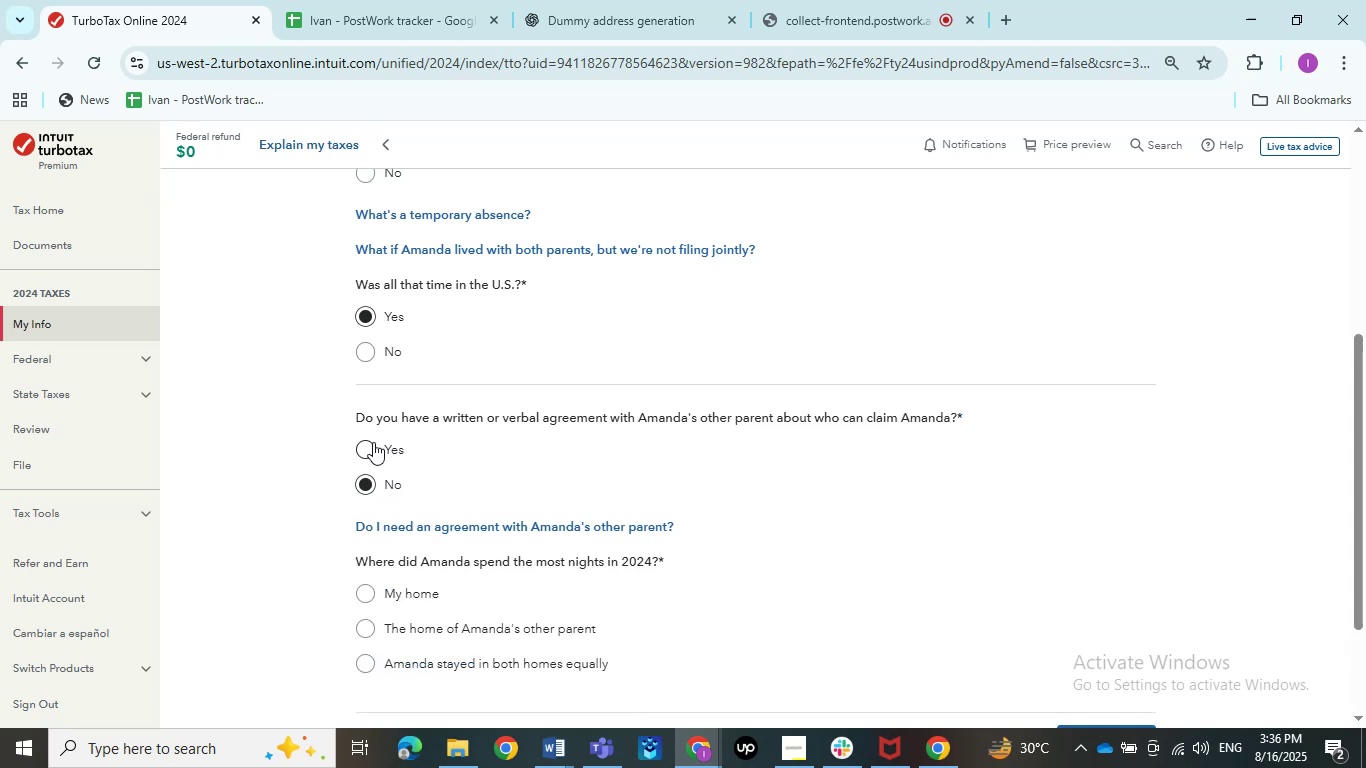 
wait(5.58)
 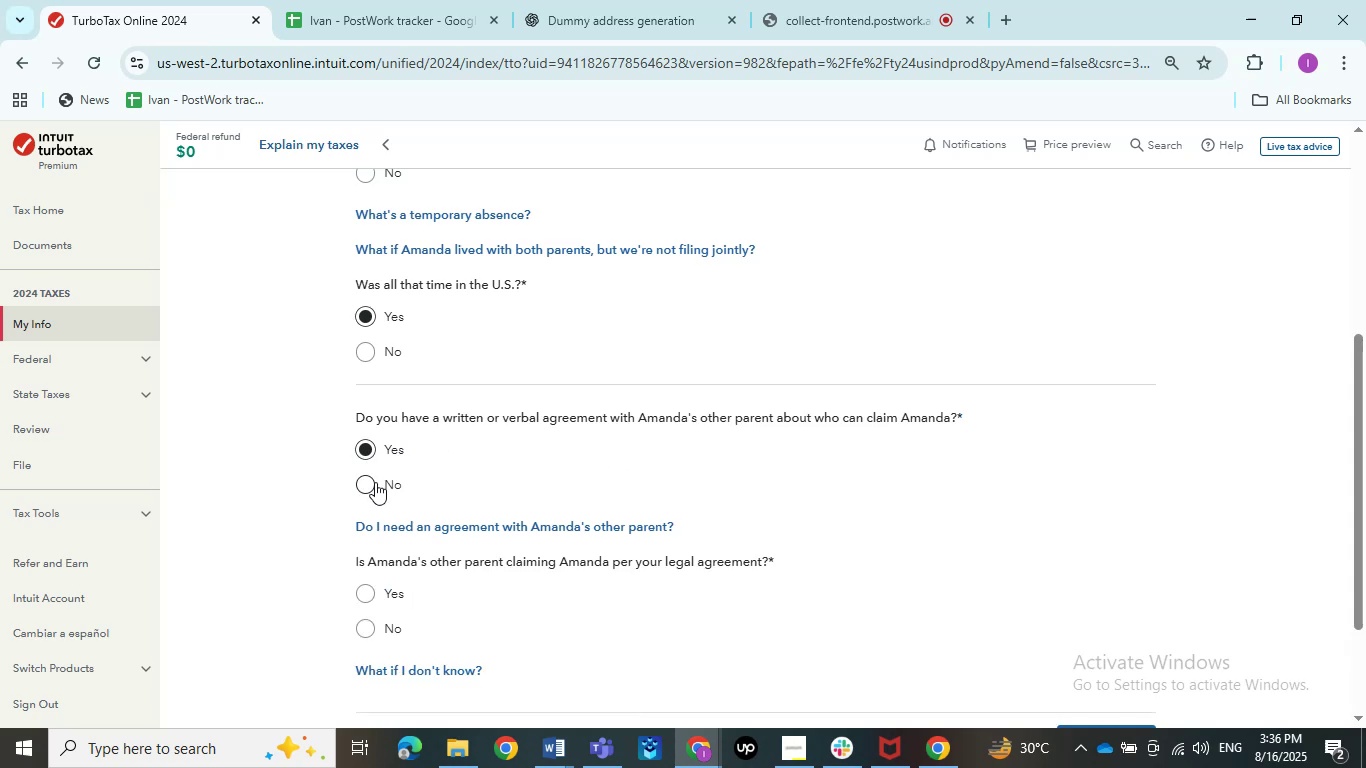 
left_click([369, 452])
 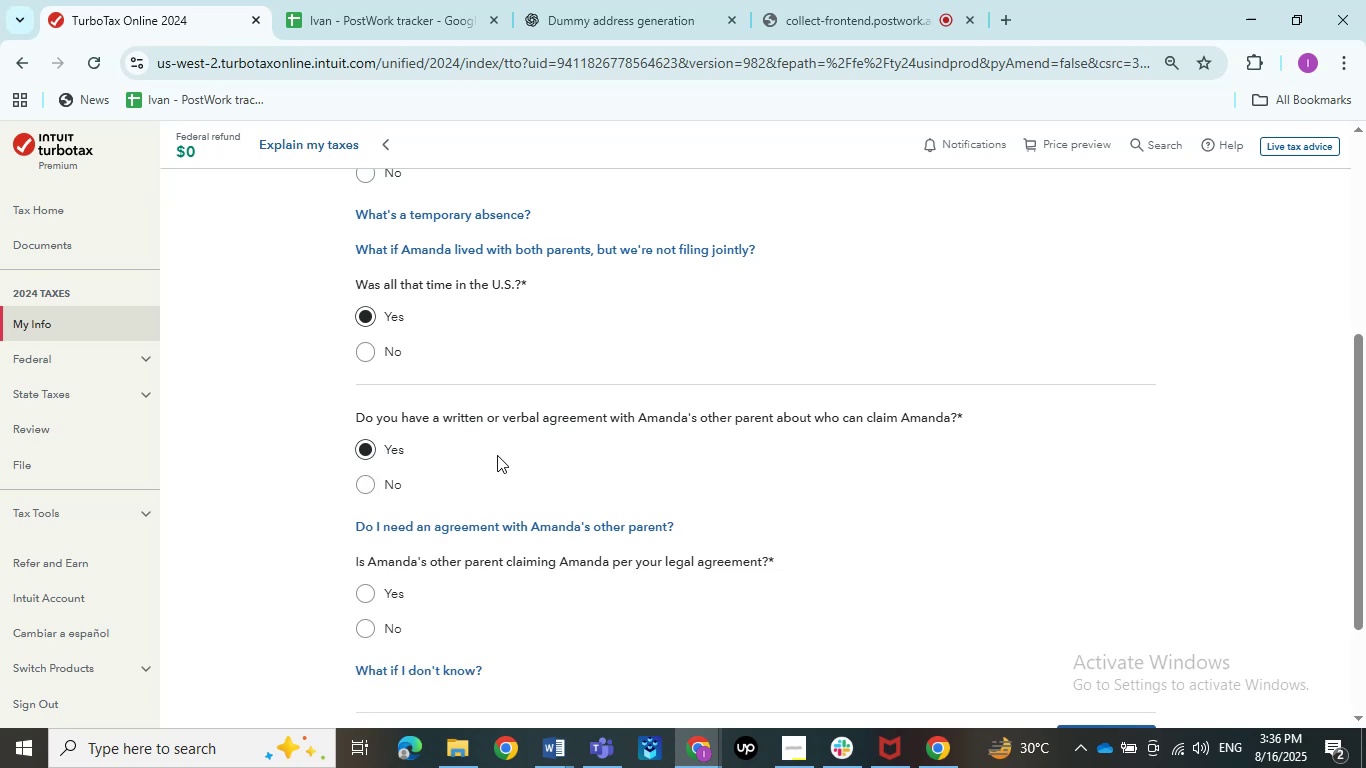 
scroll: coordinate [497, 455], scroll_direction: down, amount: 1.0
 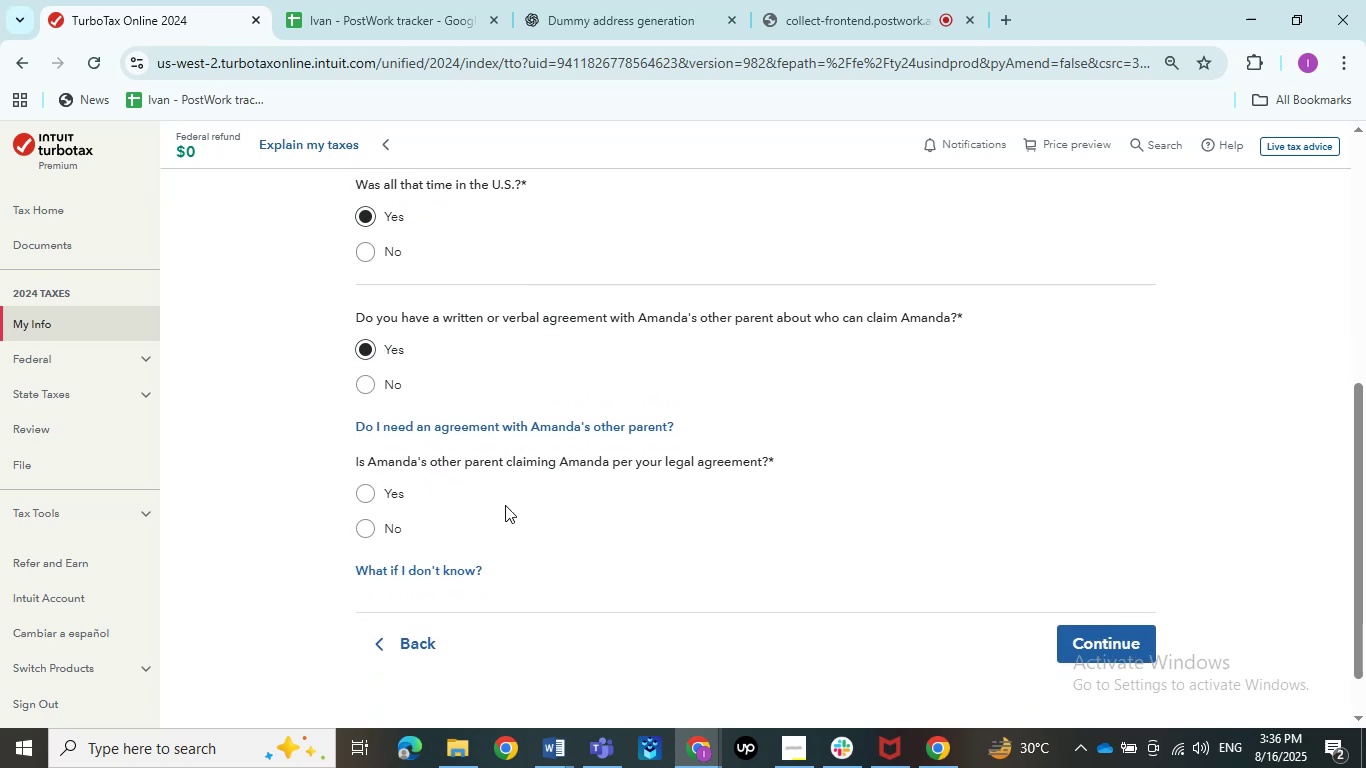 
left_click([394, 500])
 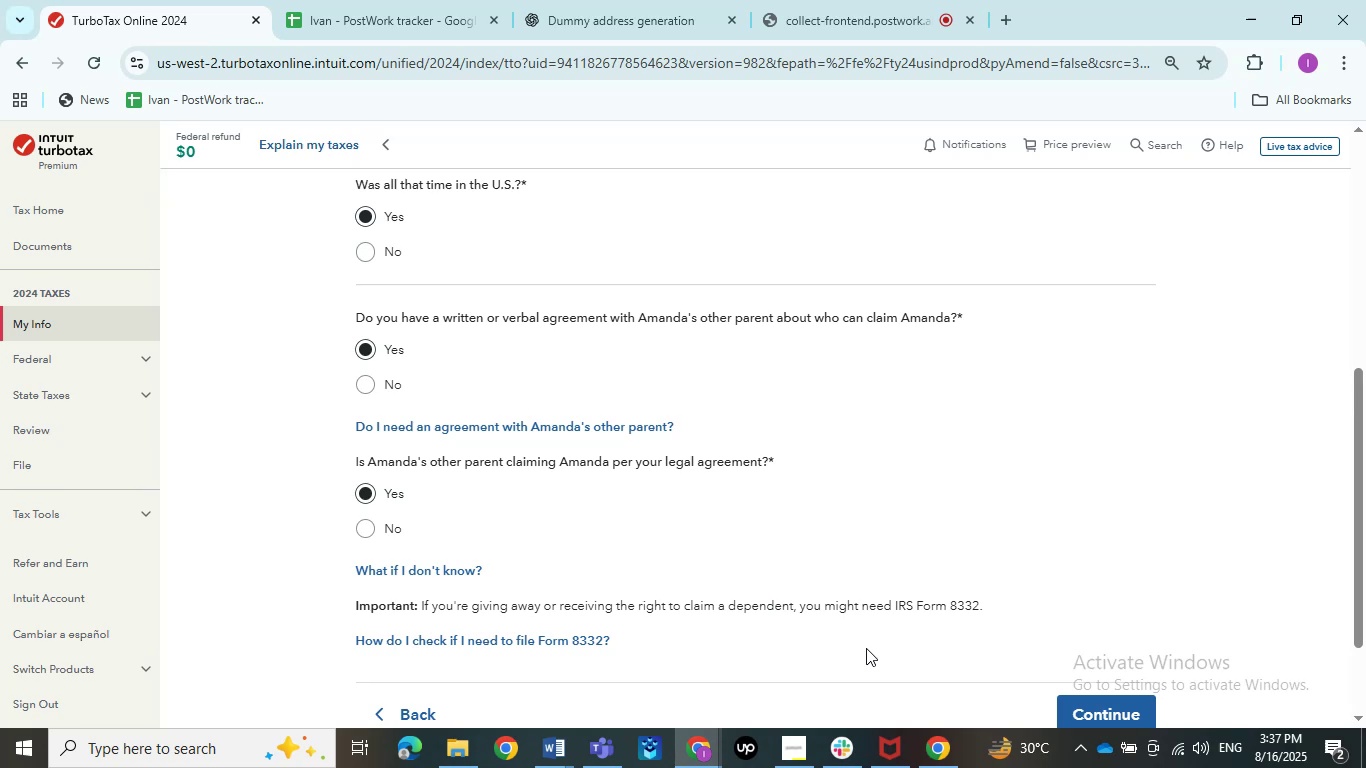 
wait(72.09)
 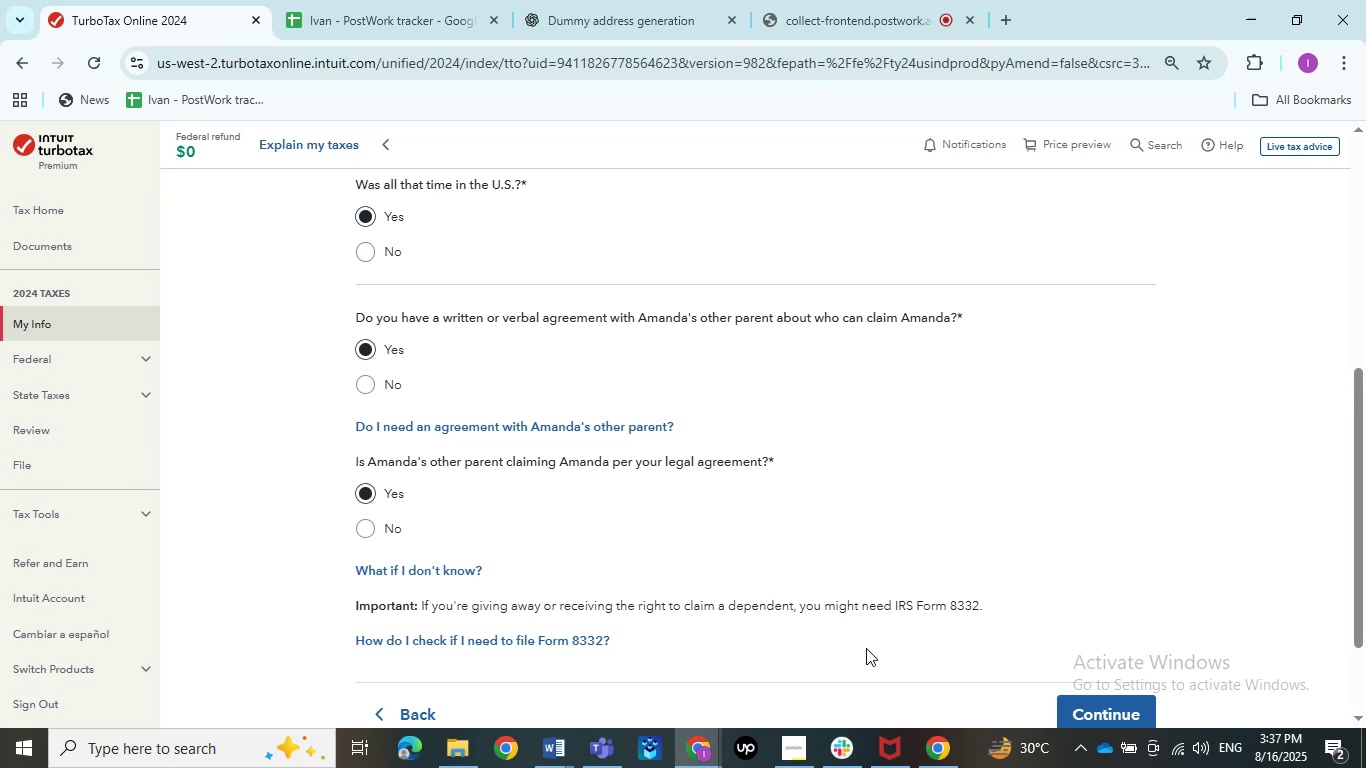 
left_click([787, 0])
 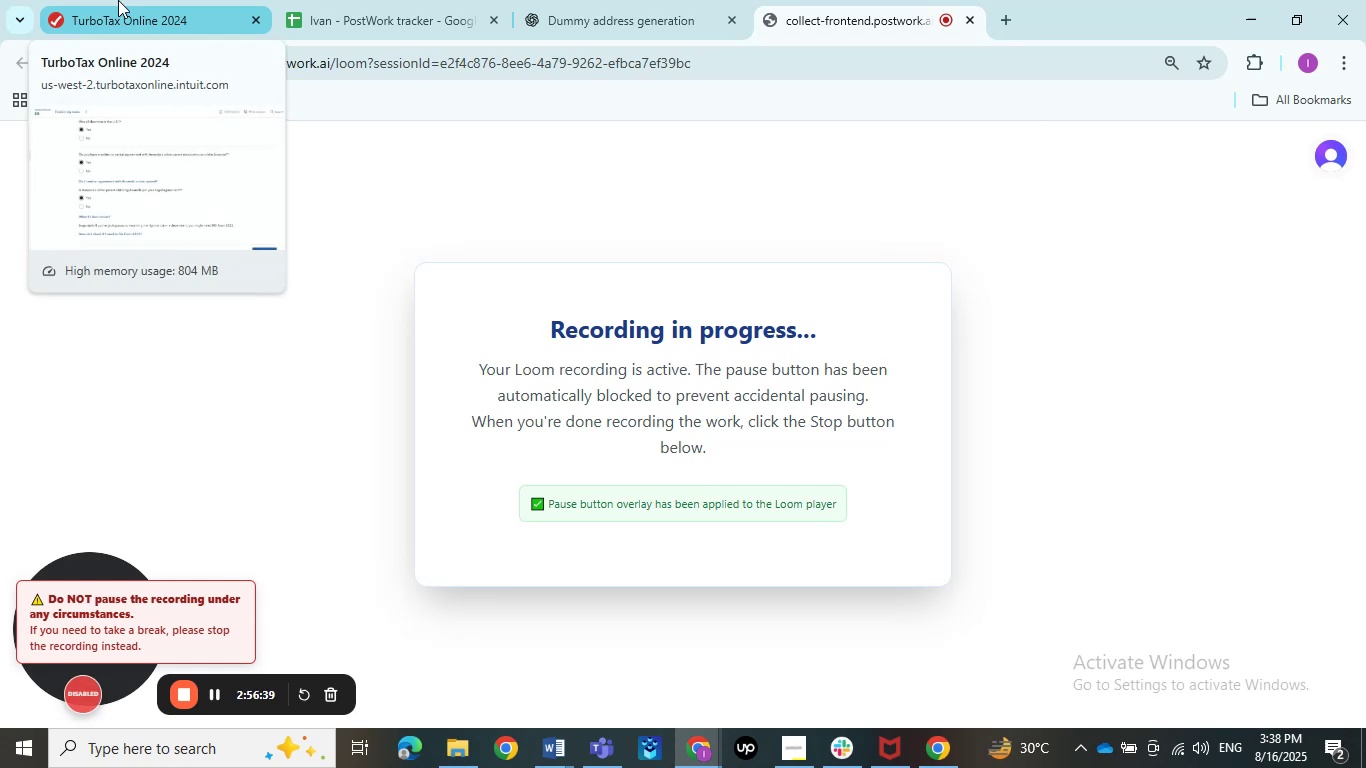 
left_click([118, 0])
 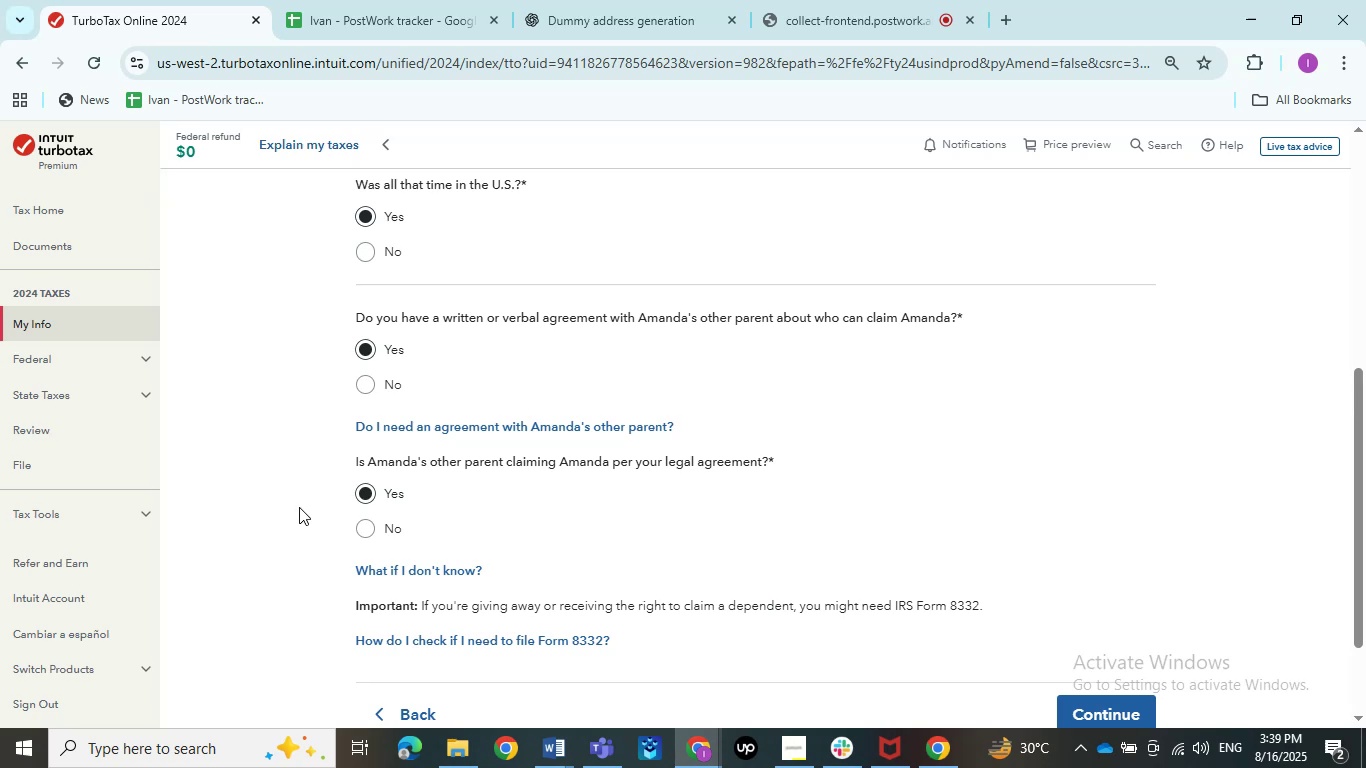 
wait(94.26)
 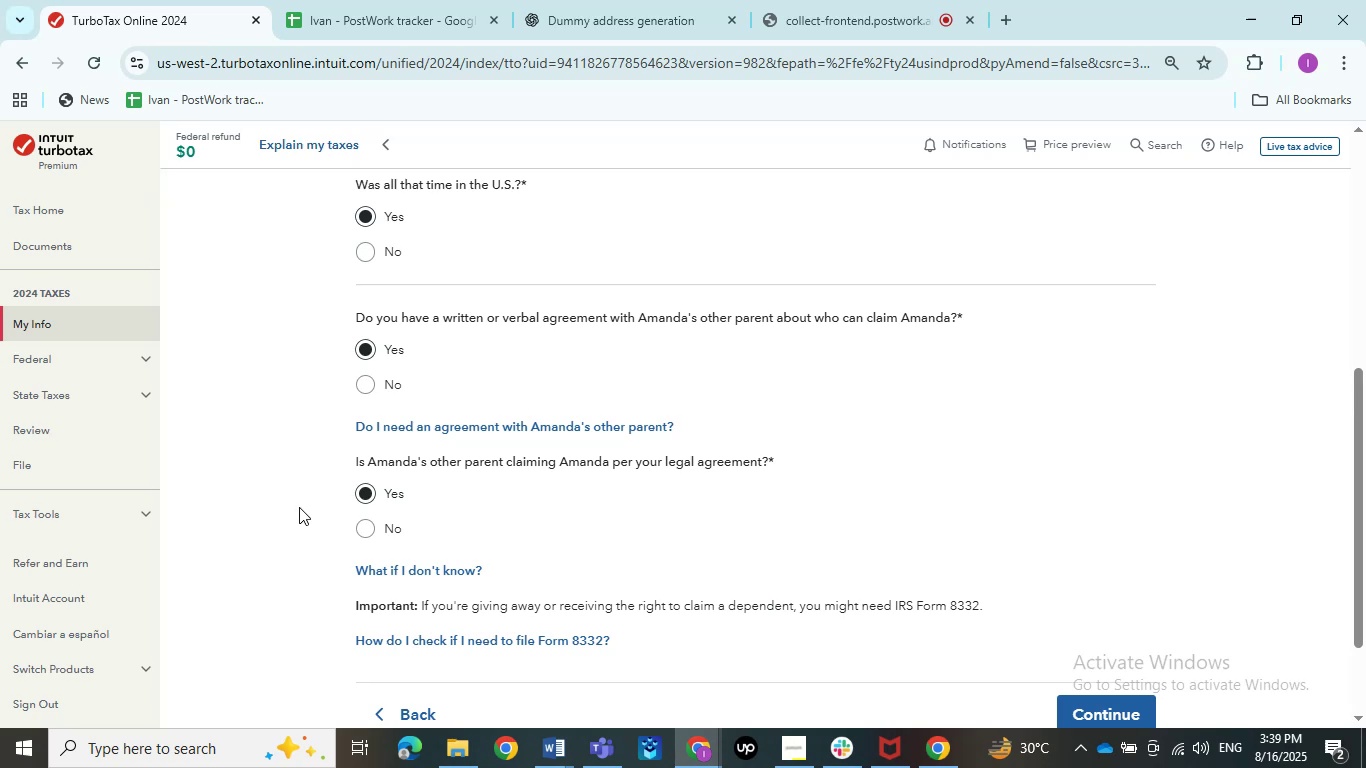 
left_click([1113, 707])
 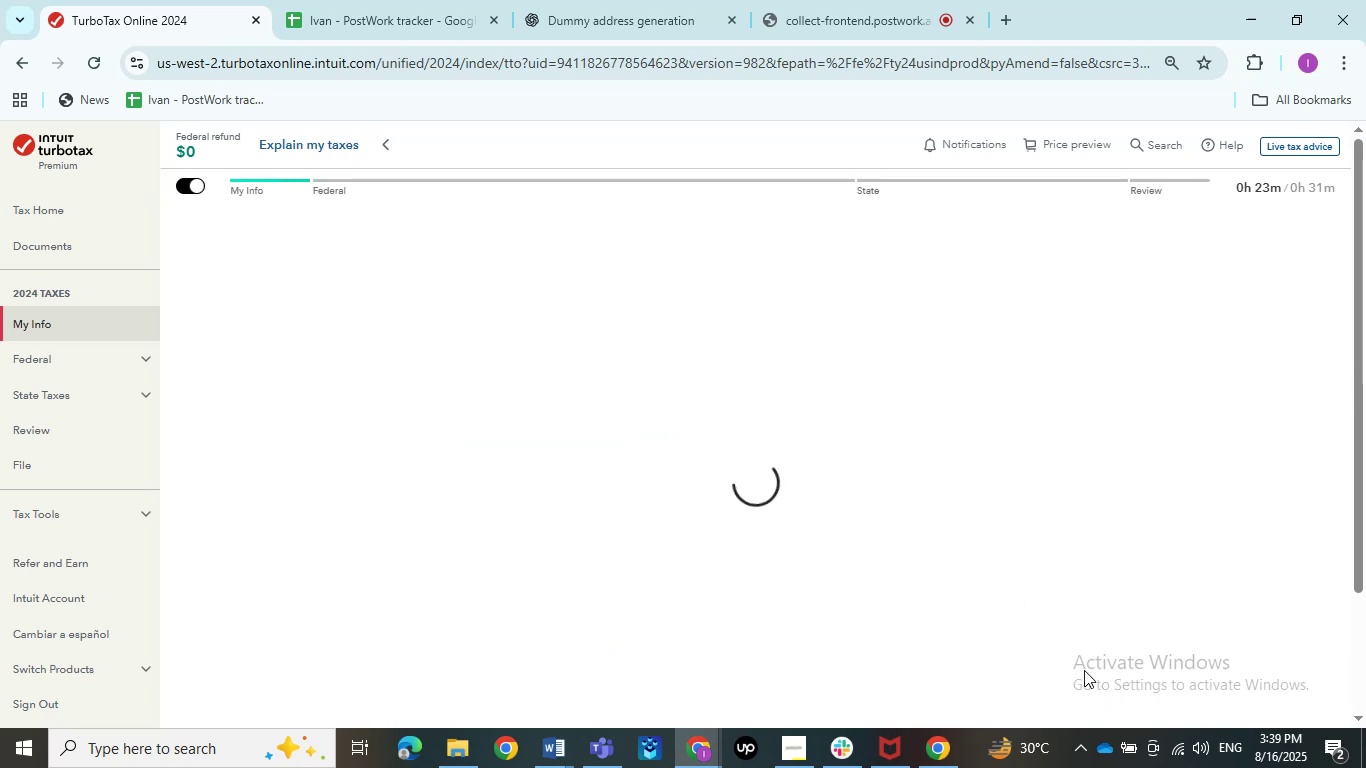 
mouse_move([1057, 653])
 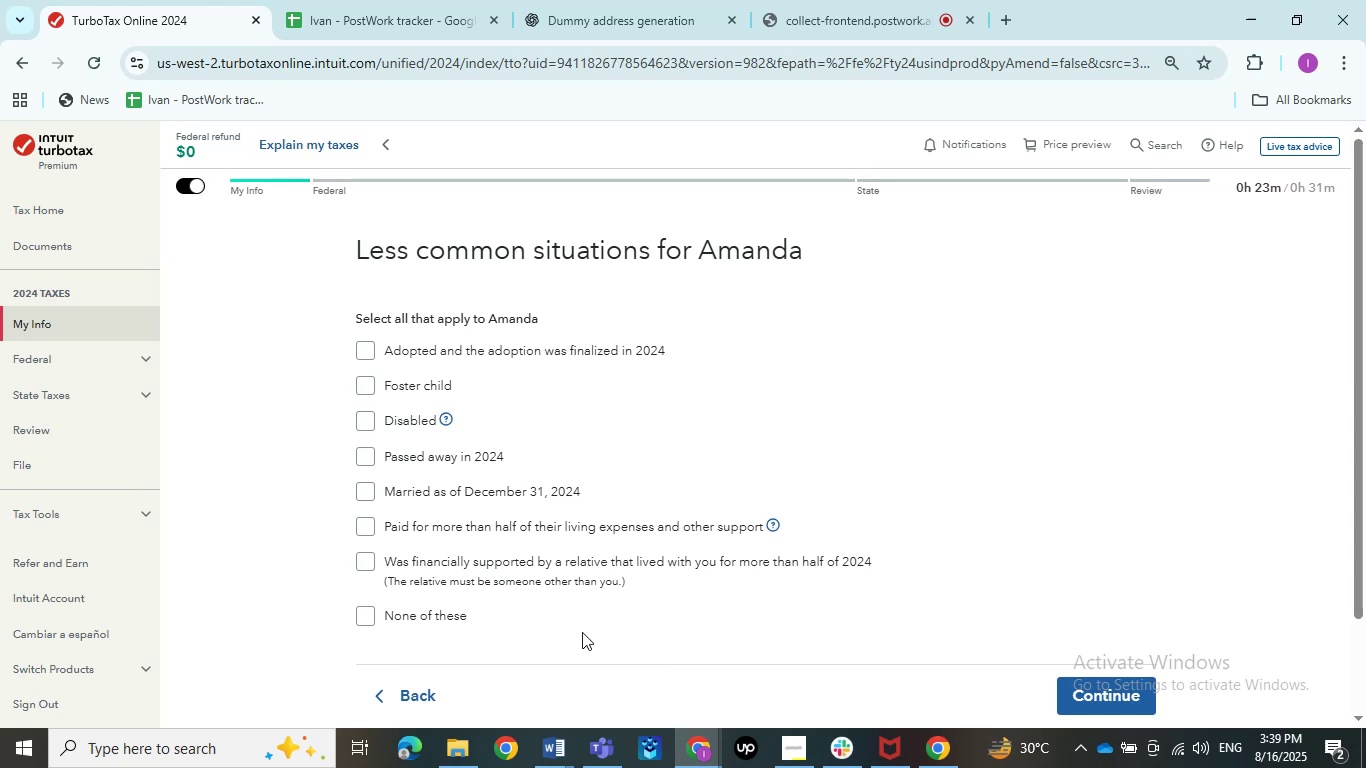 
left_click([423, 615])
 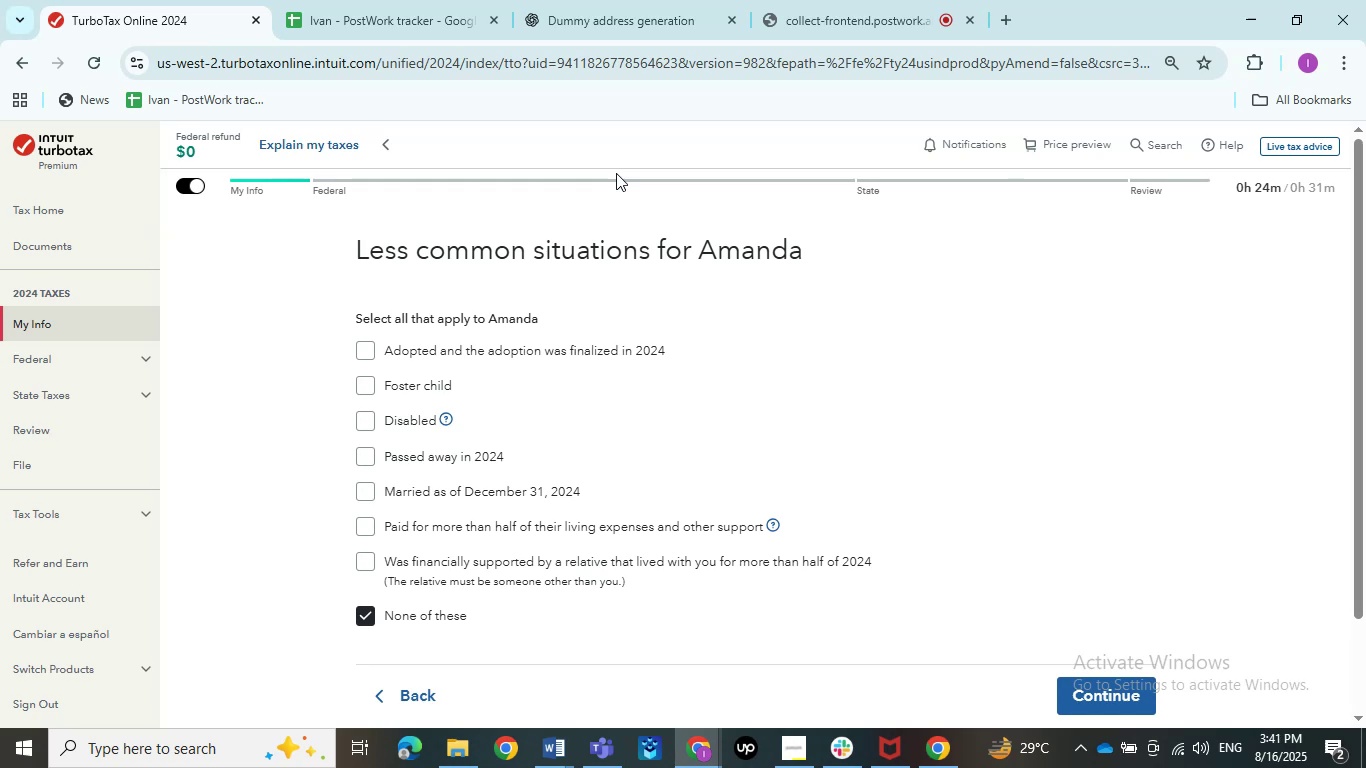 
wait(80.44)
 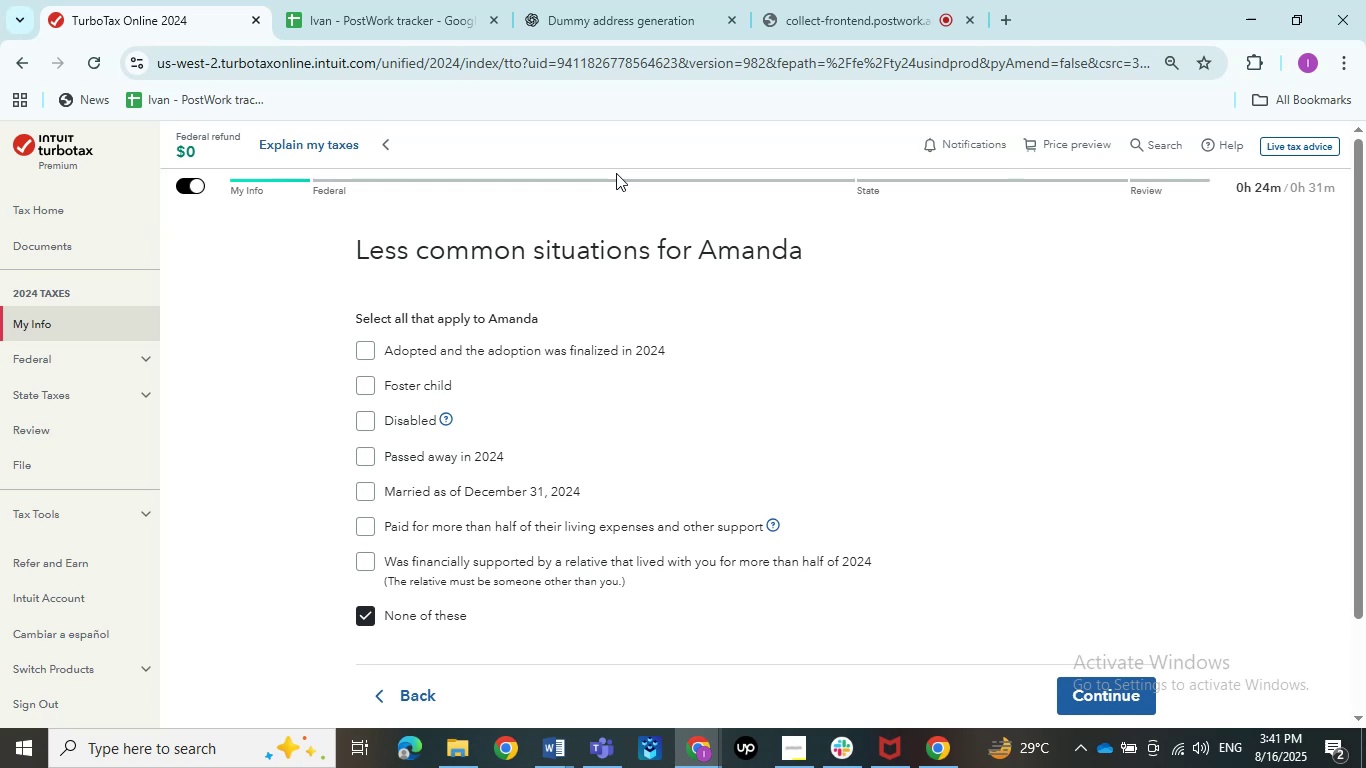 
scroll: coordinate [877, 642], scroll_direction: down, amount: 1.0
 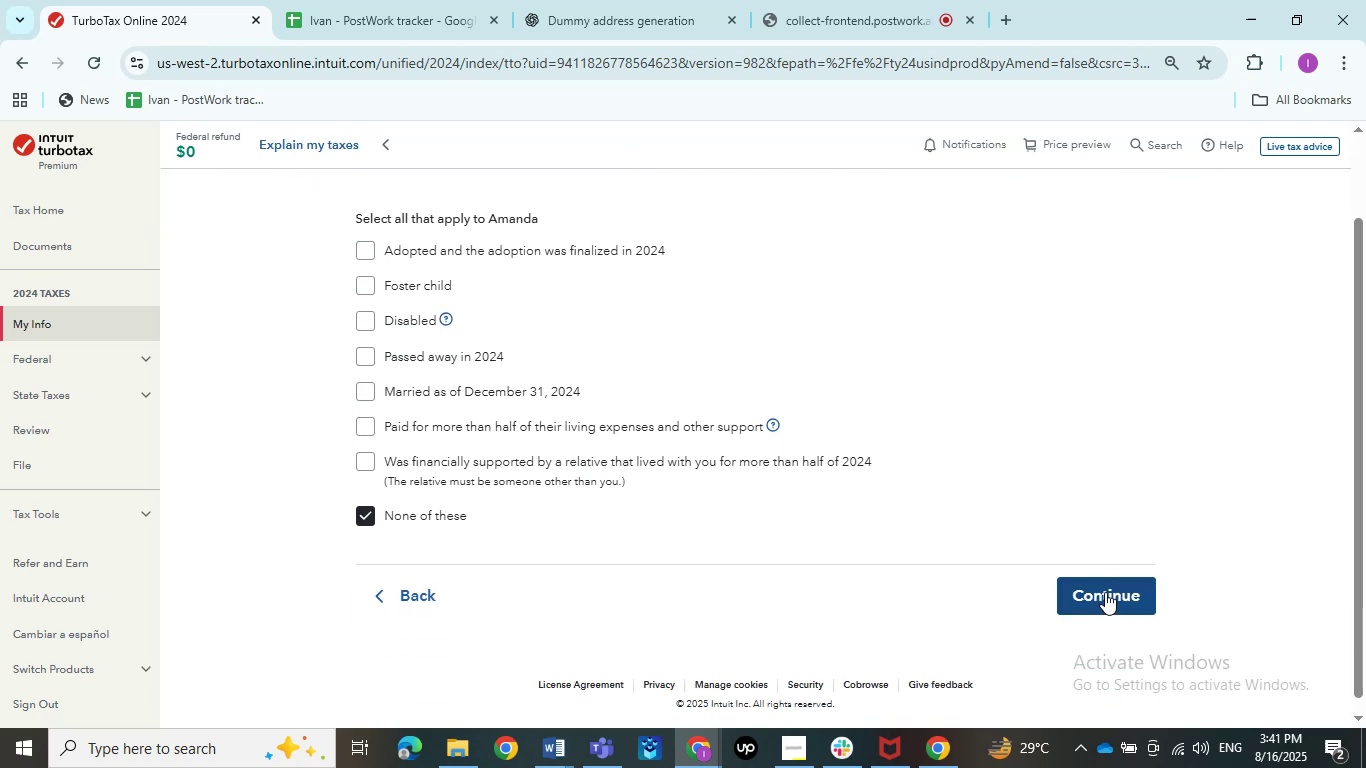 
left_click([1105, 592])
 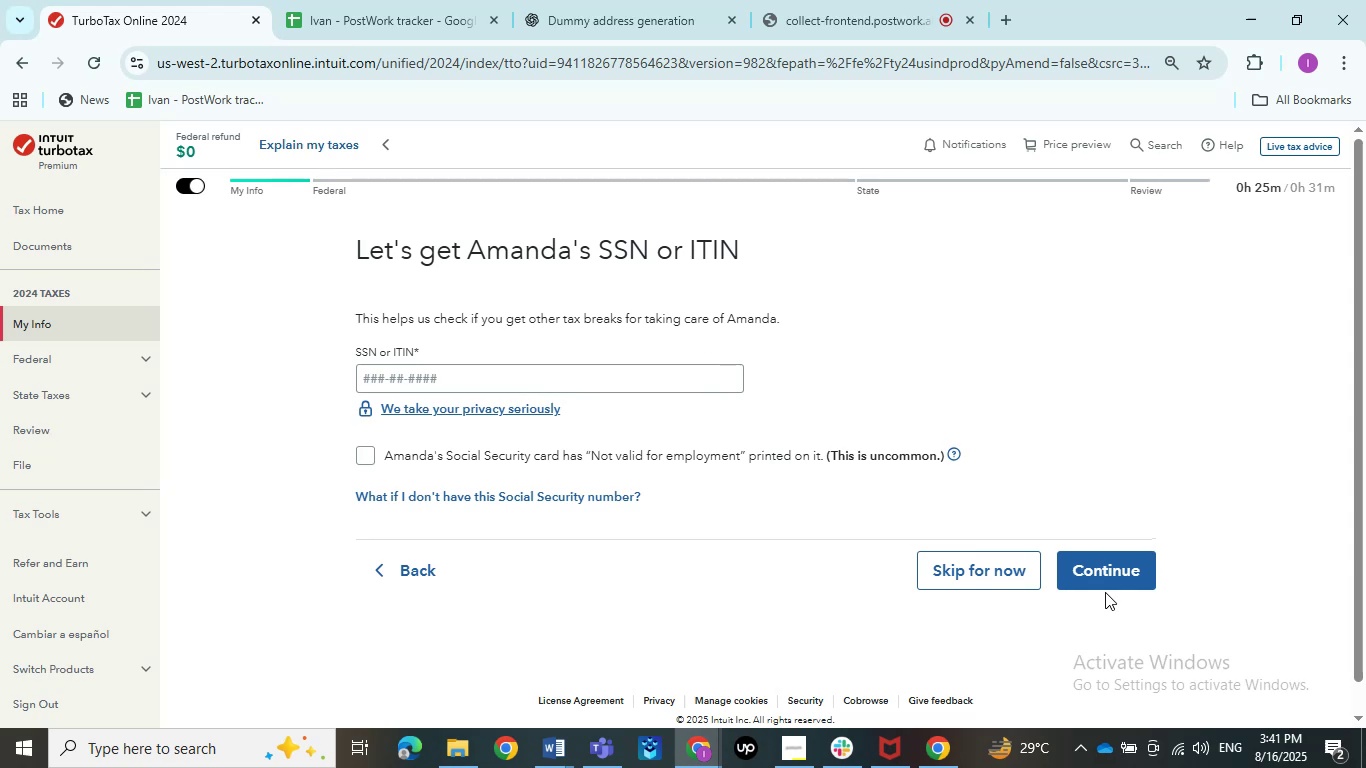 
wait(12.05)
 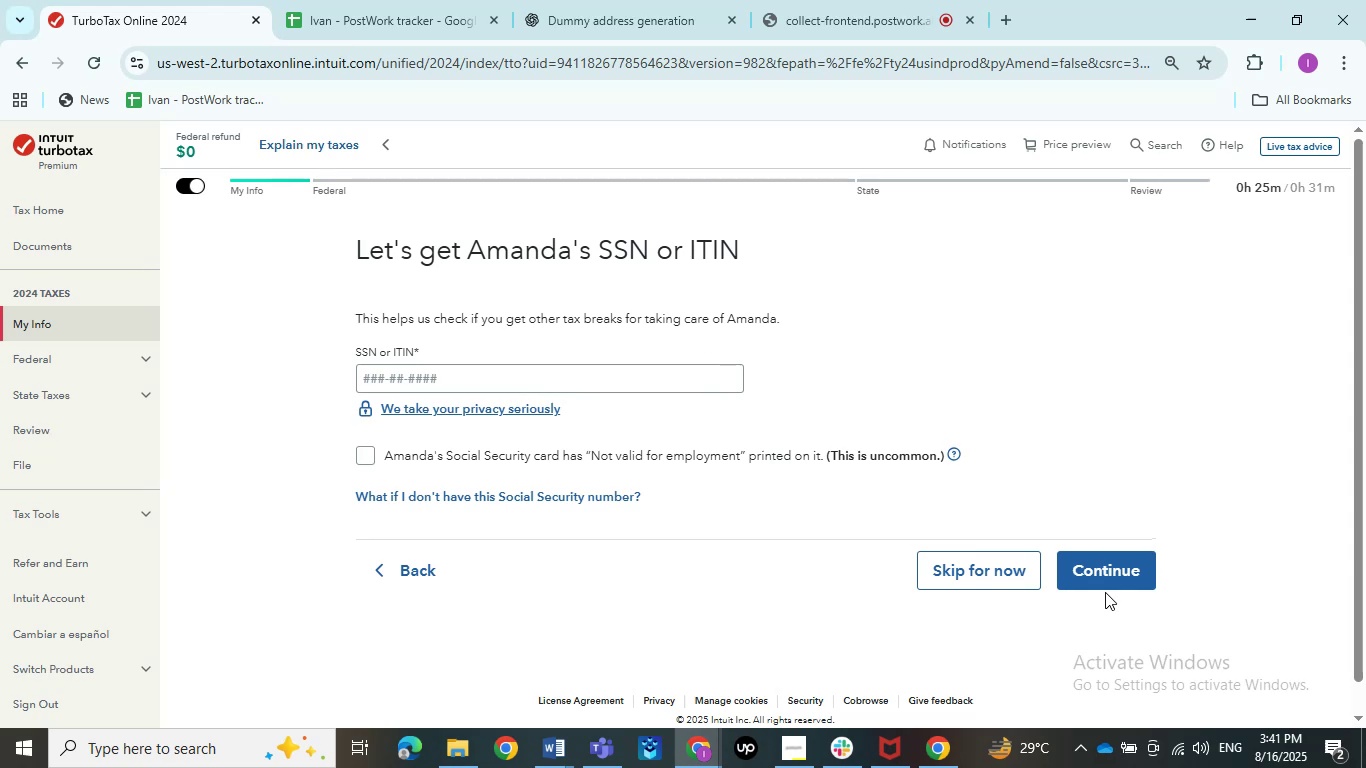 
left_click([558, 739])
 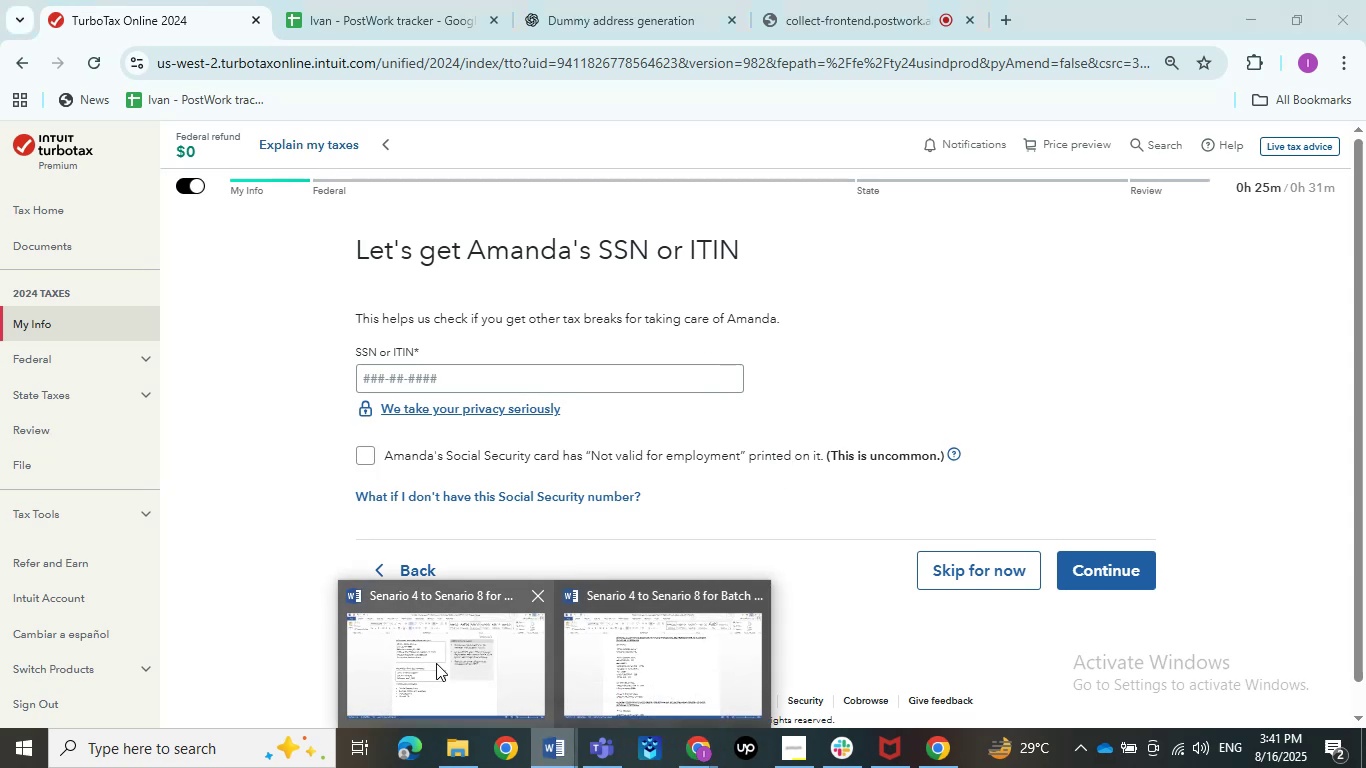 
left_click([436, 663])
 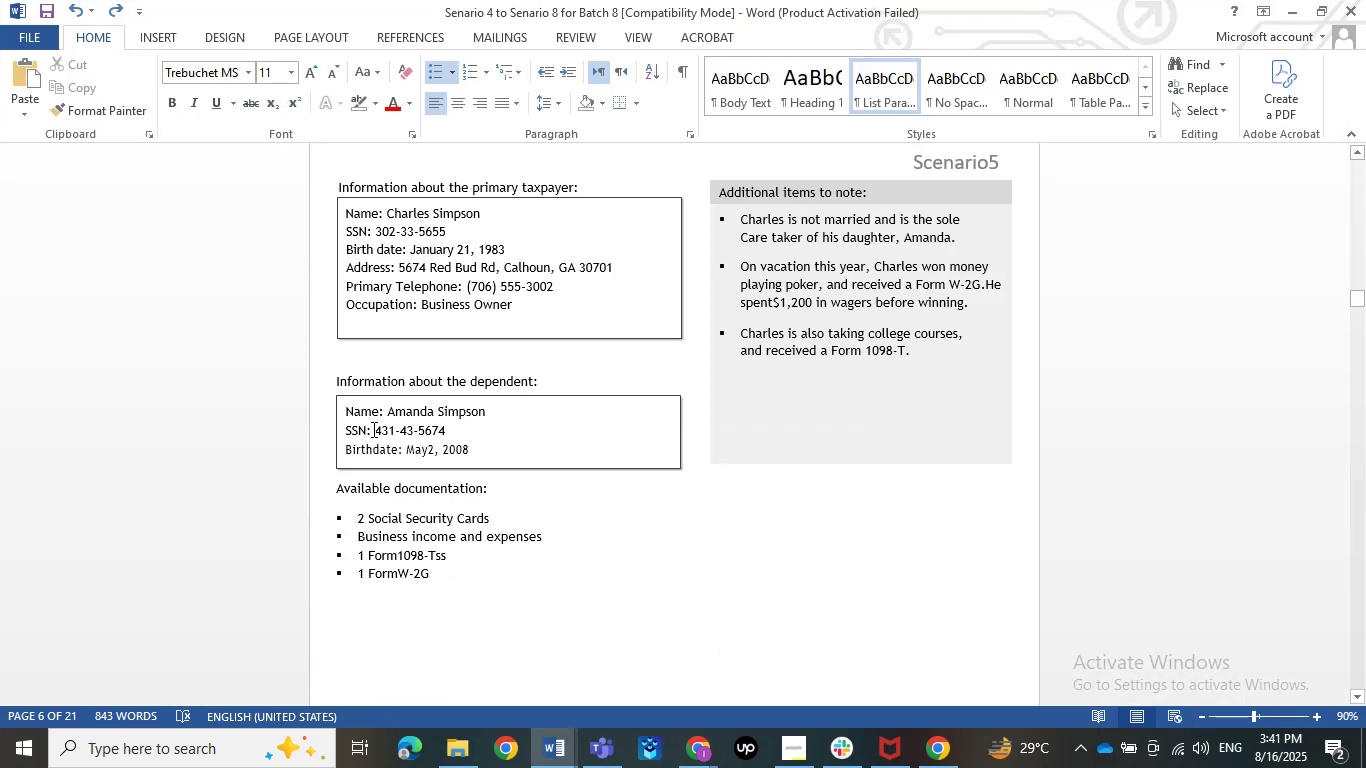 
left_click_drag(start_coordinate=[377, 429], to_coordinate=[444, 429])
 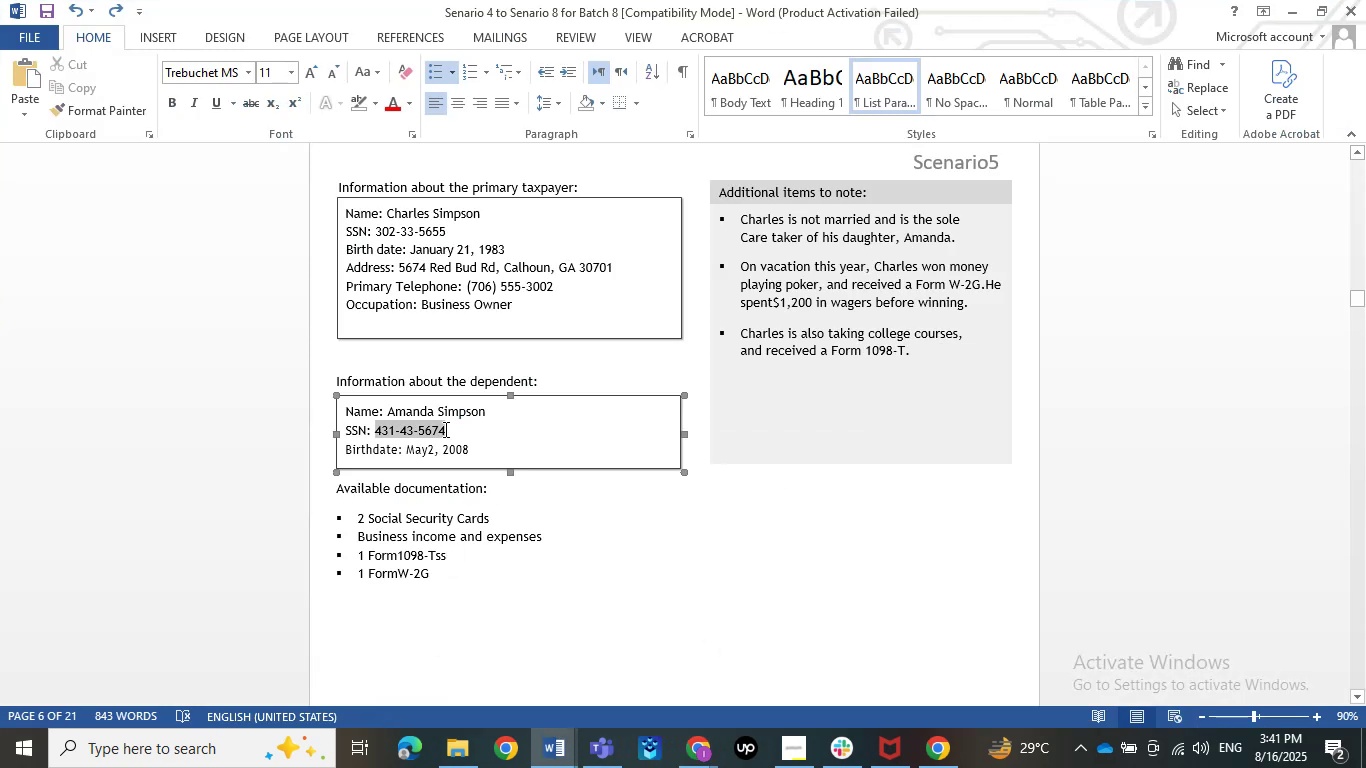 
key(Control+C)
 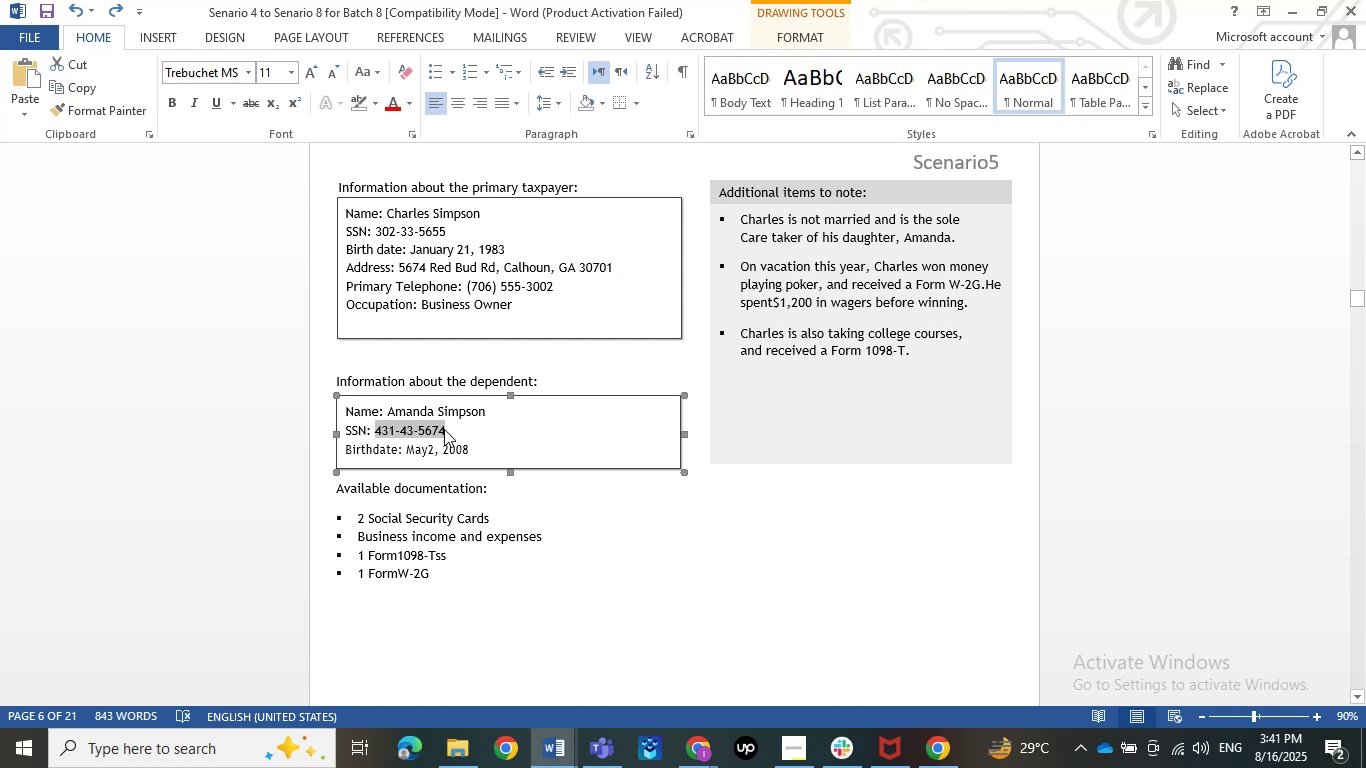 
key(Control+C)
 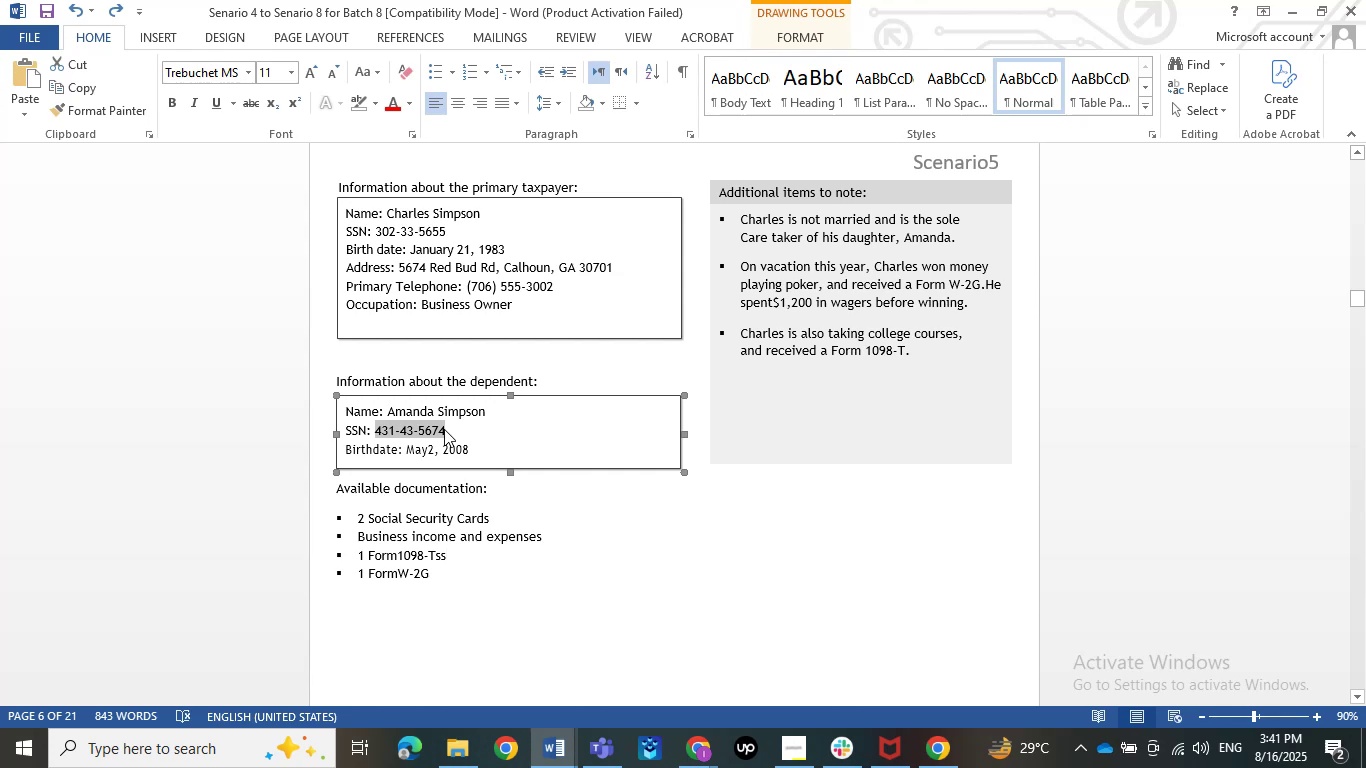 
key(Control+C)
 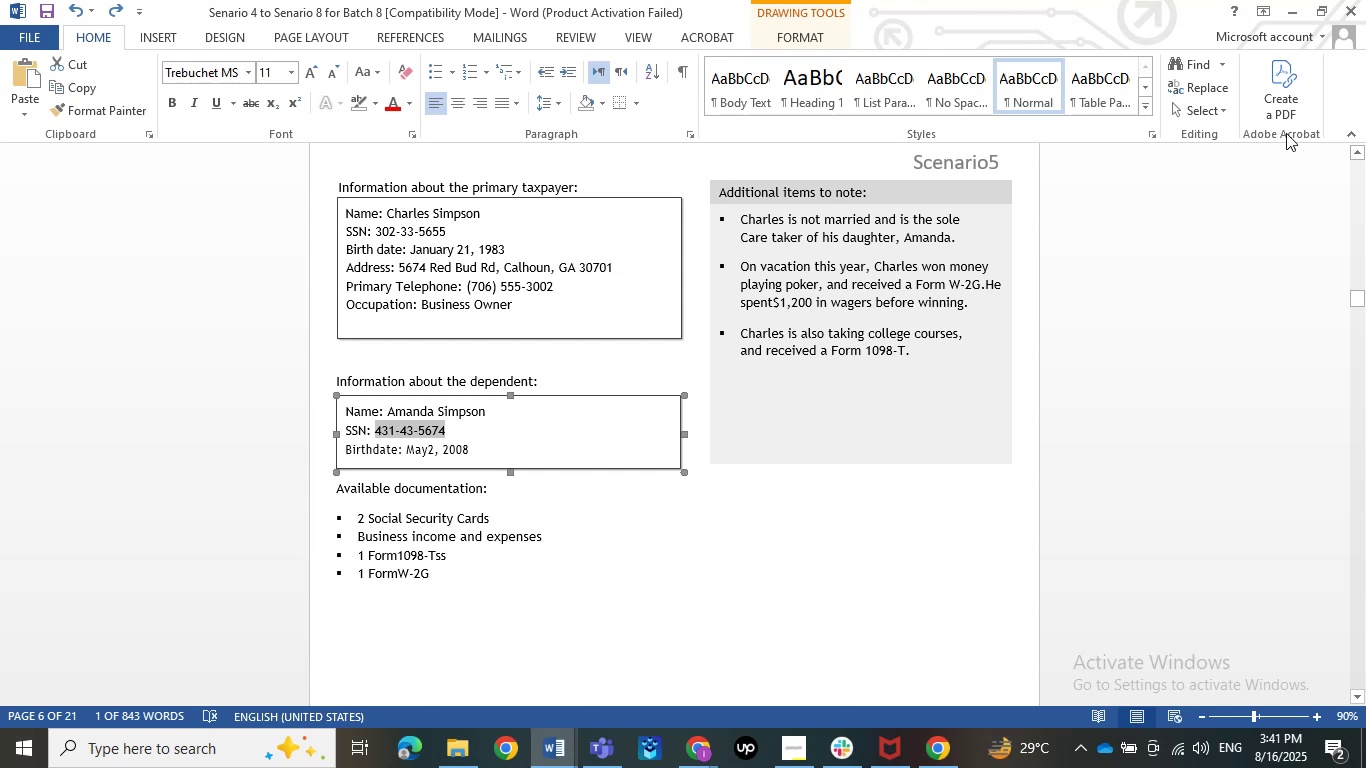 
left_click([1253, 252])
 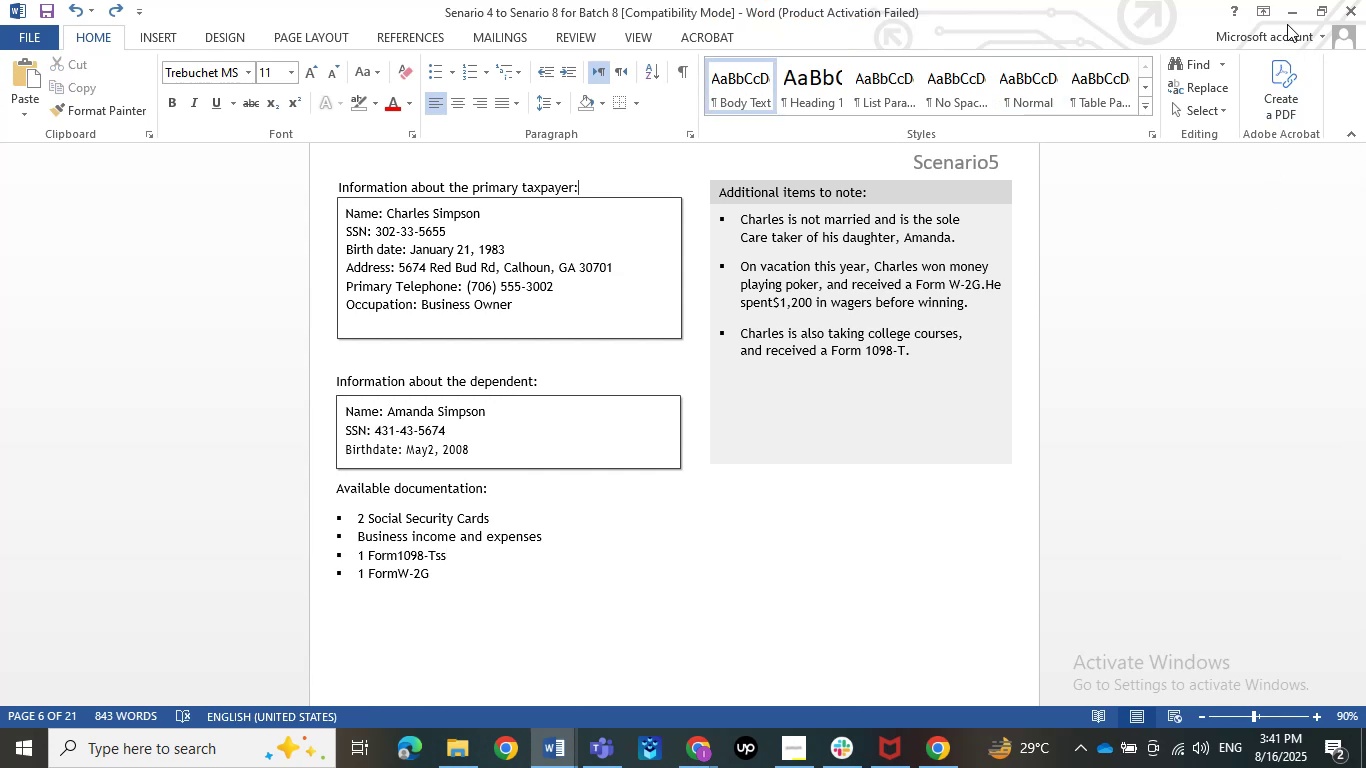 
left_click([1289, 19])
 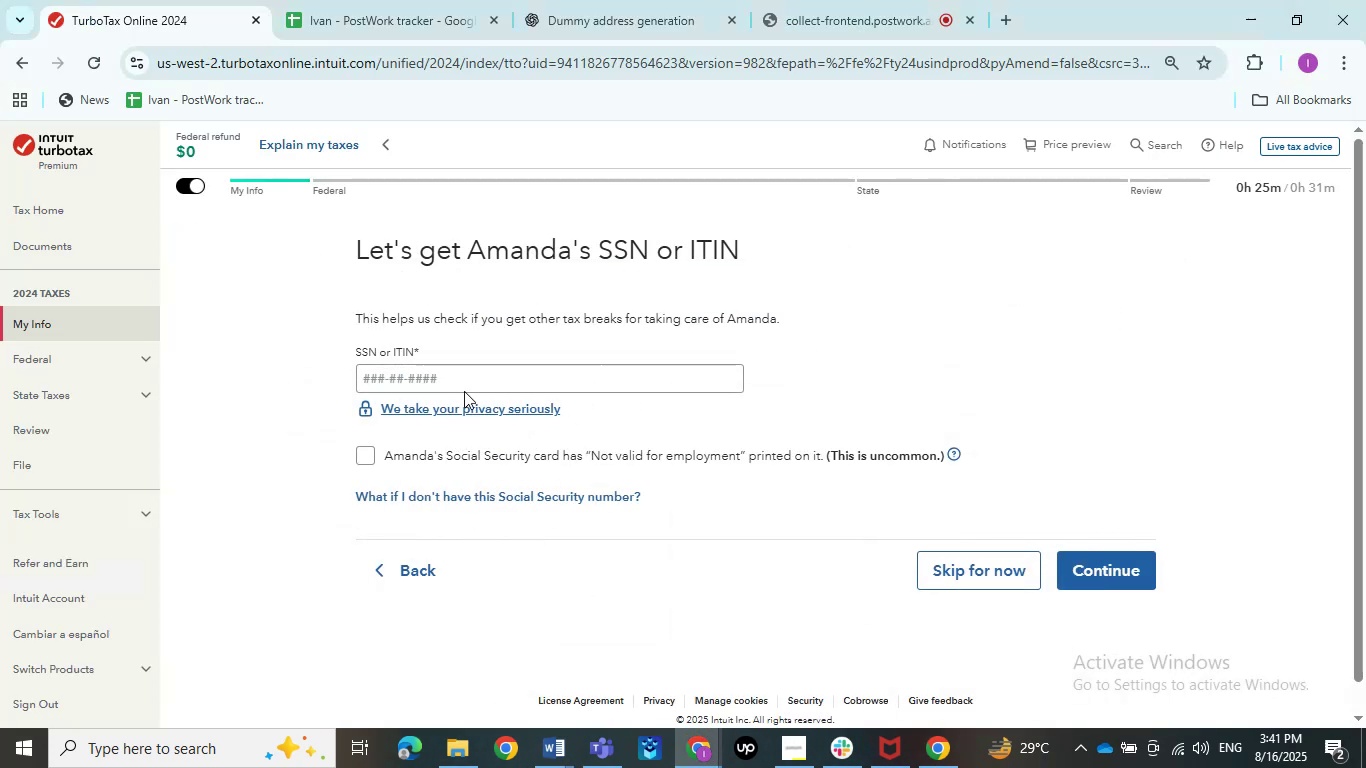 
left_click([455, 374])
 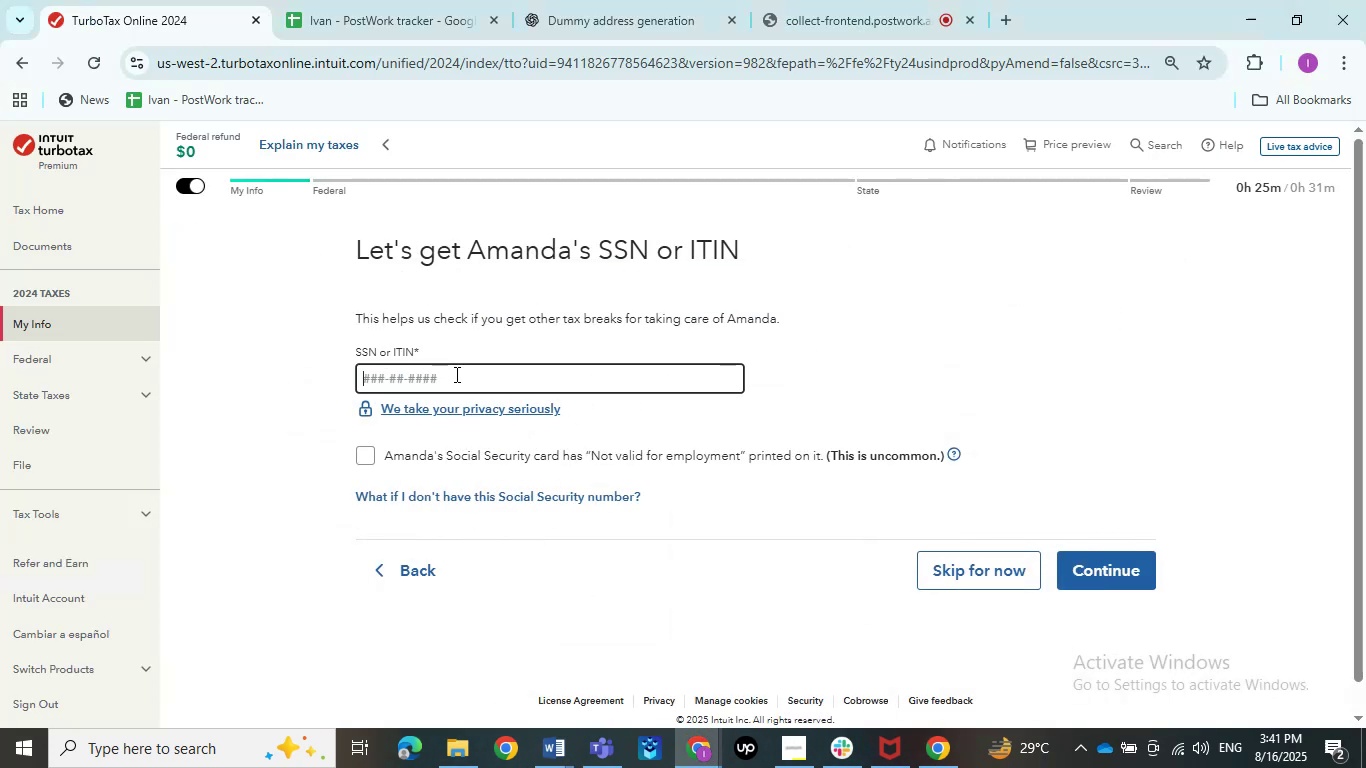 
key(Control+V)
 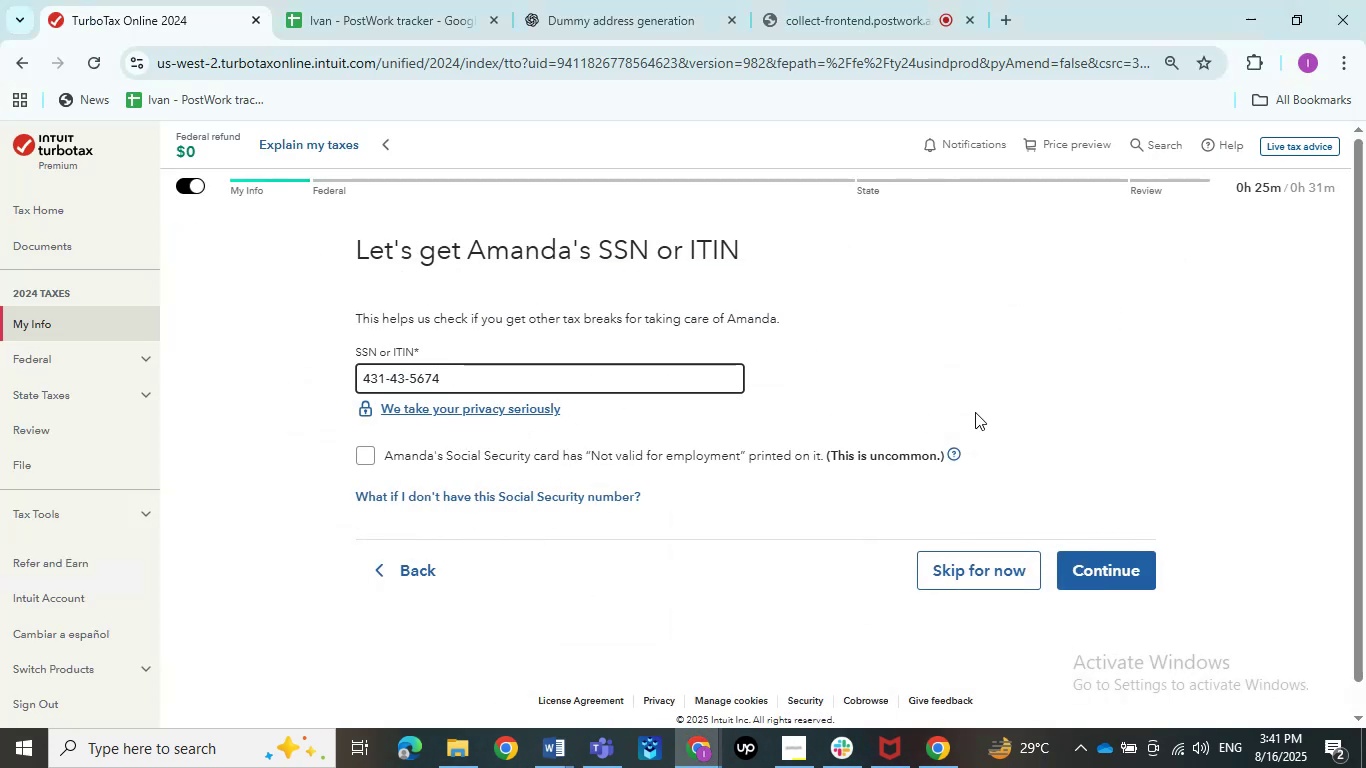 
left_click([977, 412])
 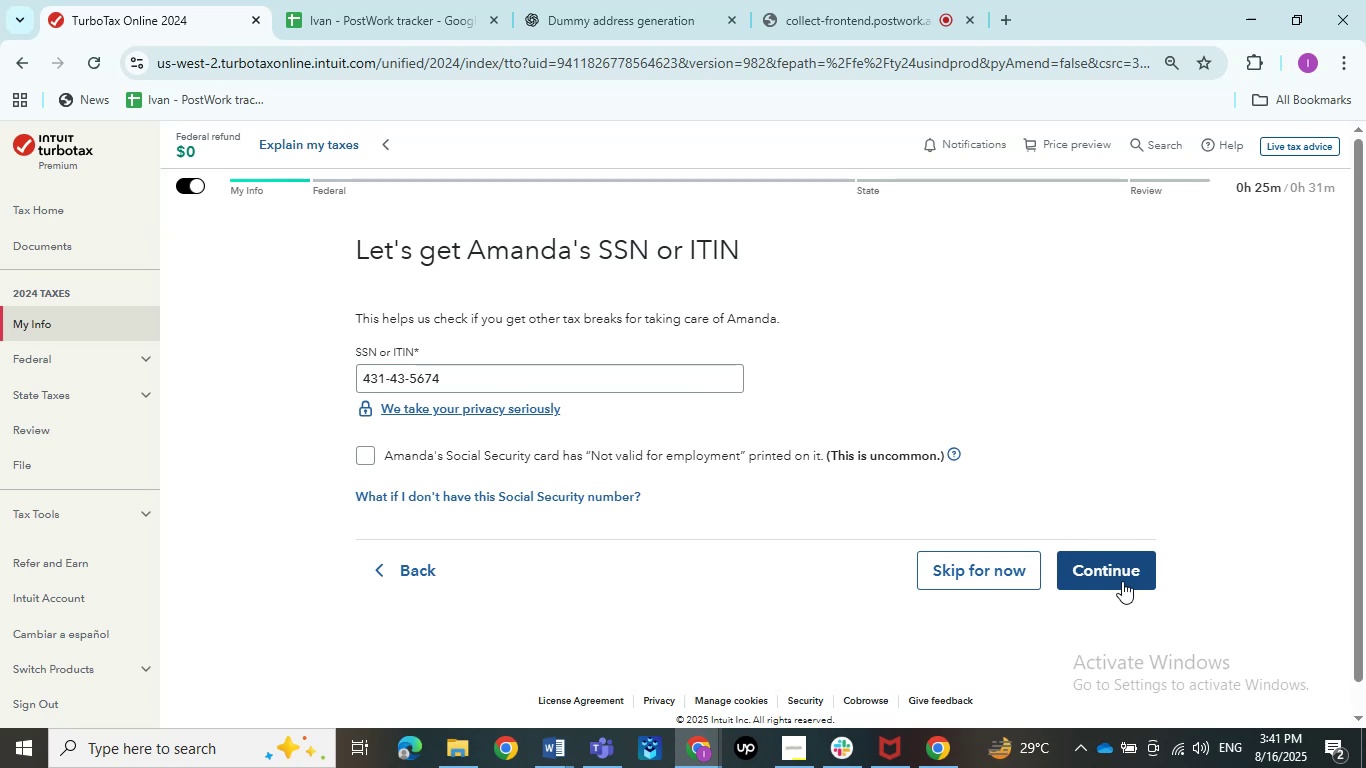 
wait(7.81)
 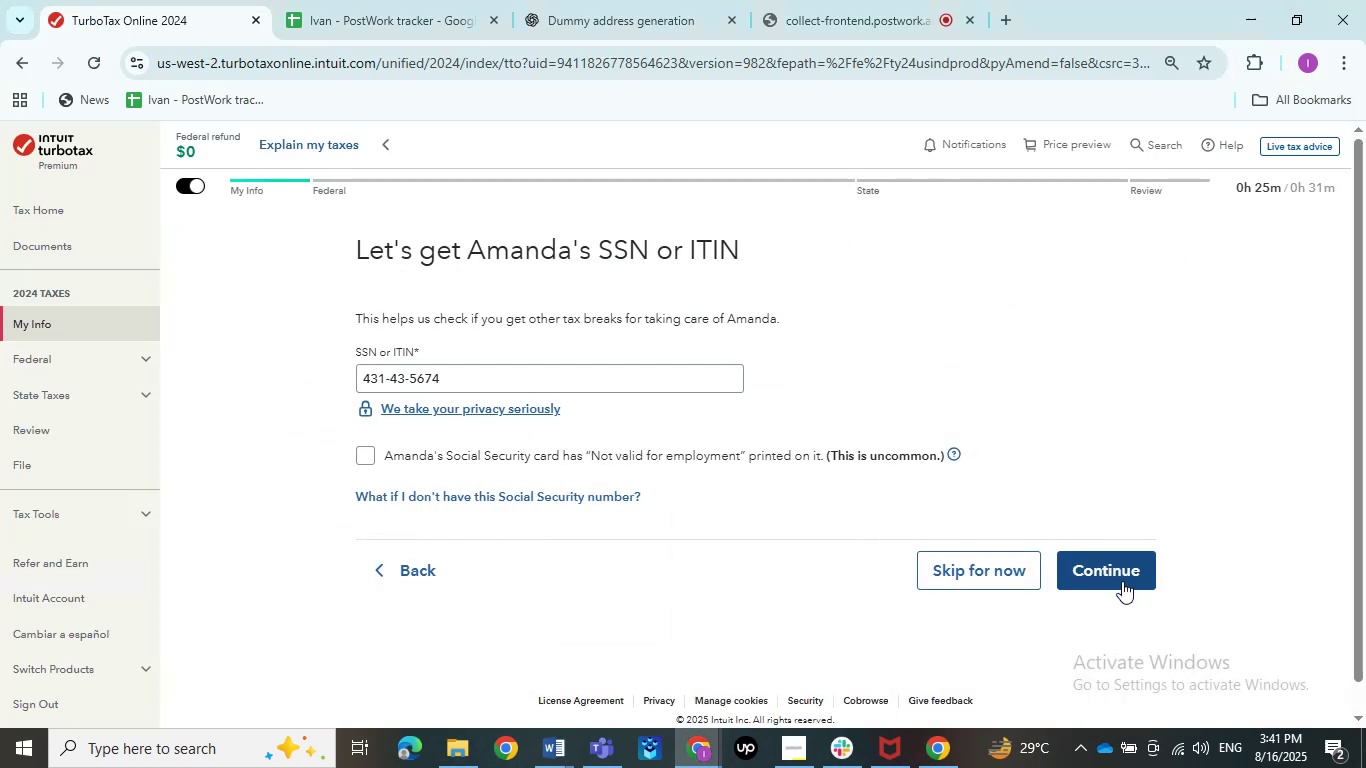 
left_click([1122, 581])
 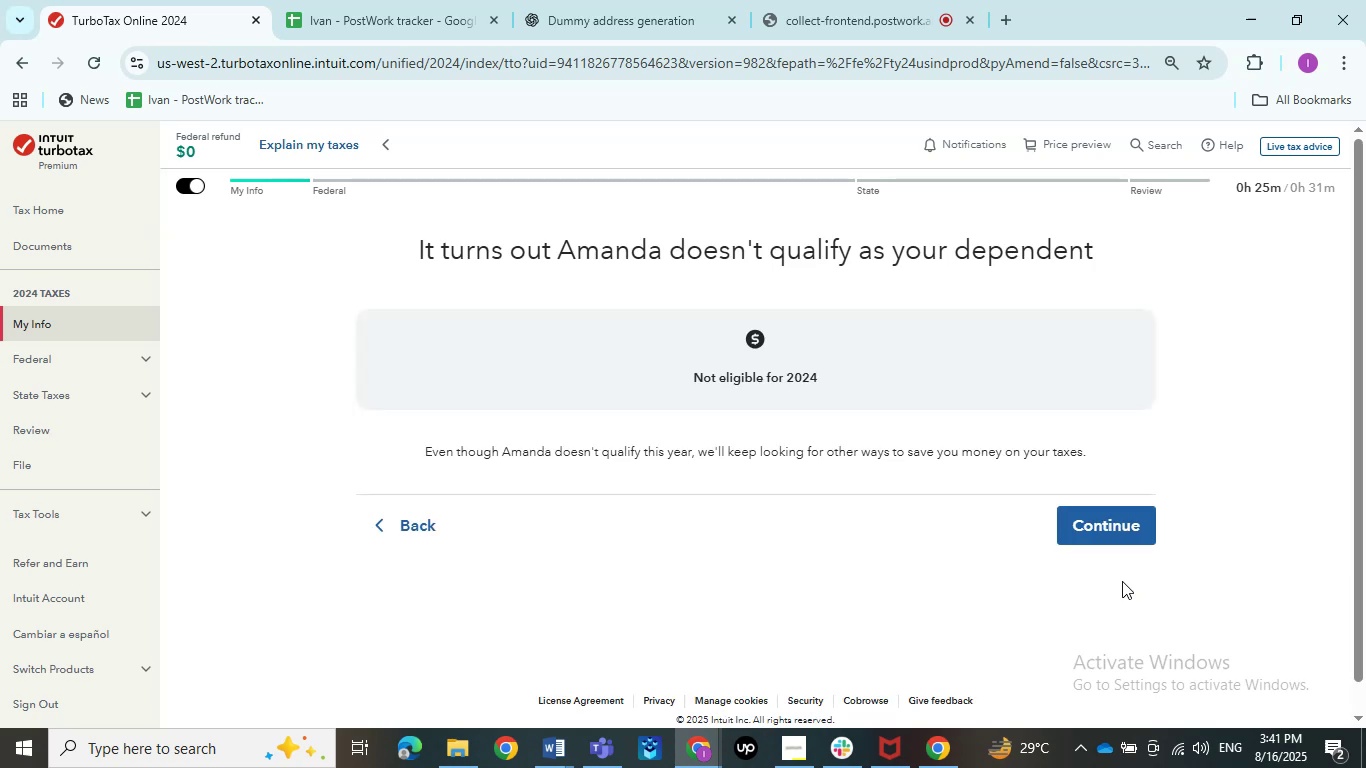 
wait(7.02)
 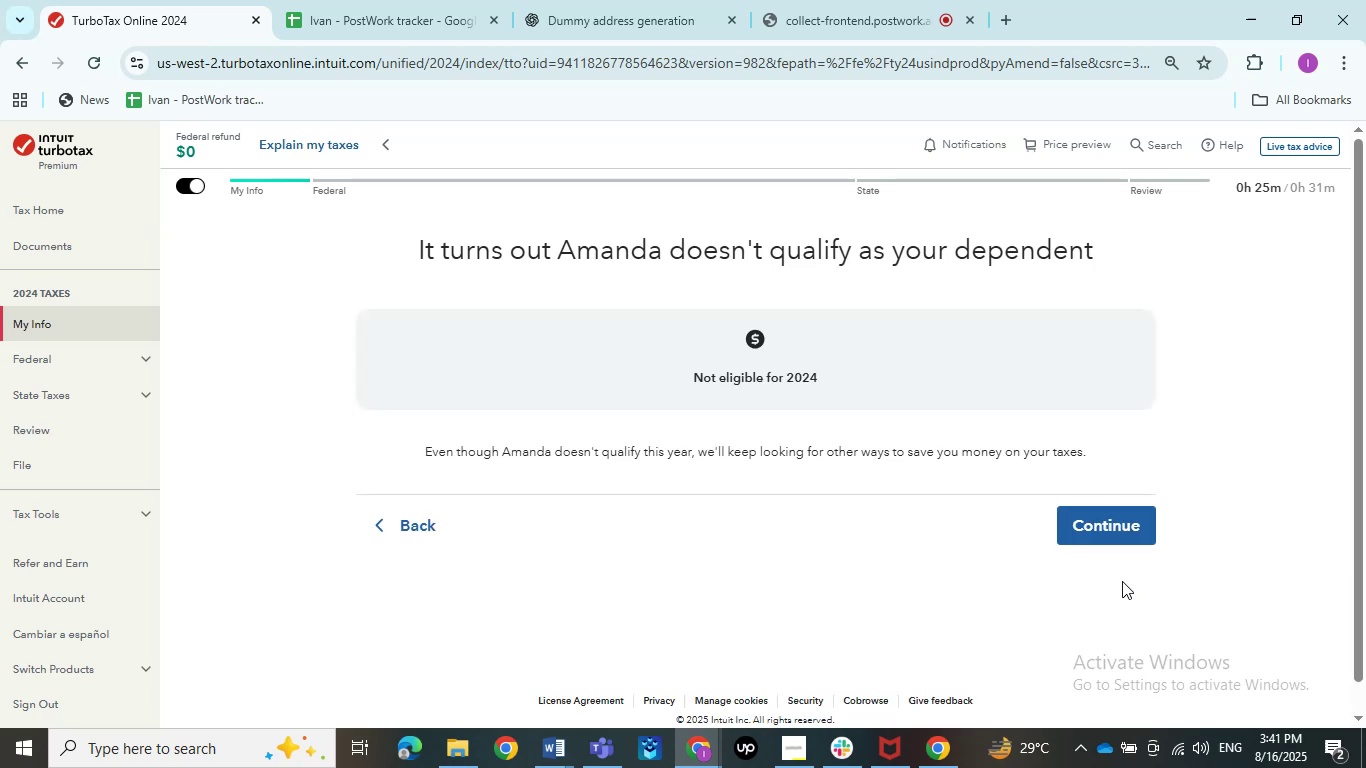 
left_click([1121, 537])
 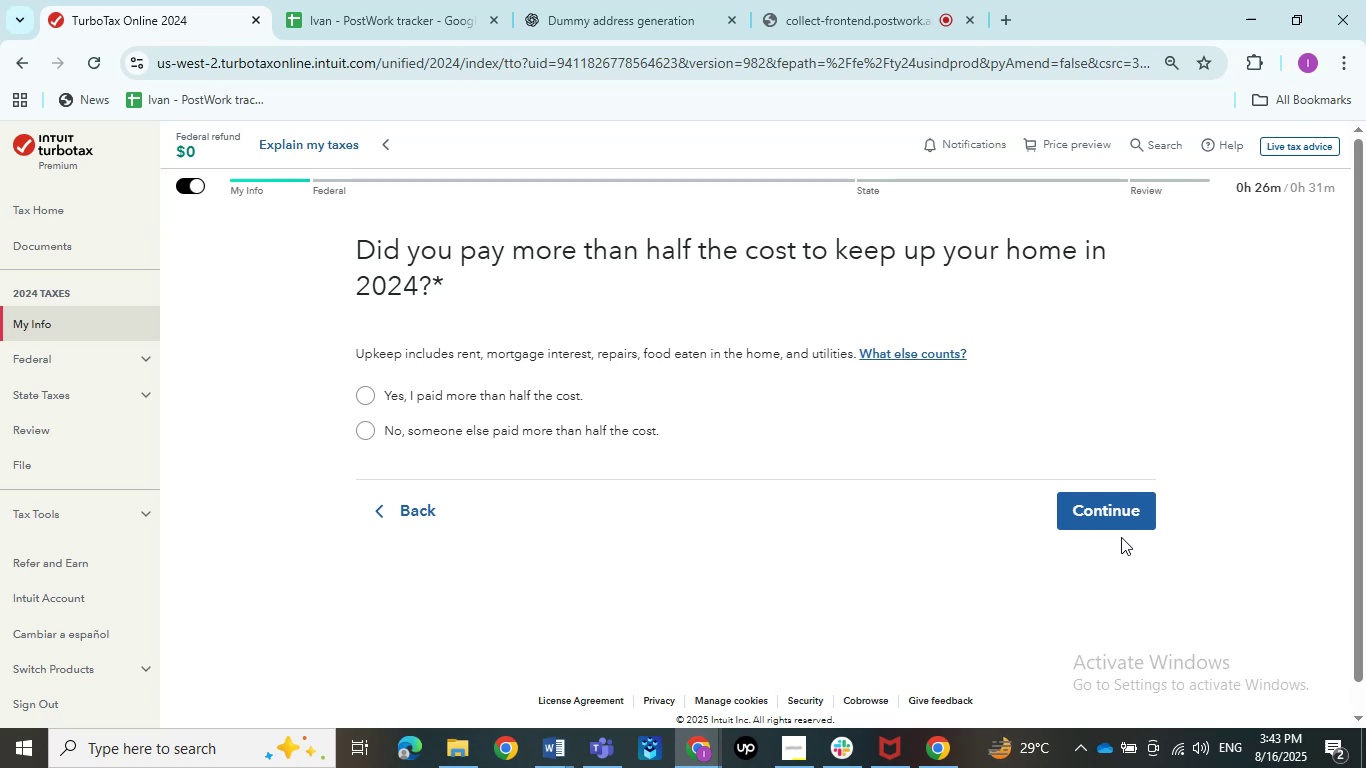 
wait(84.99)
 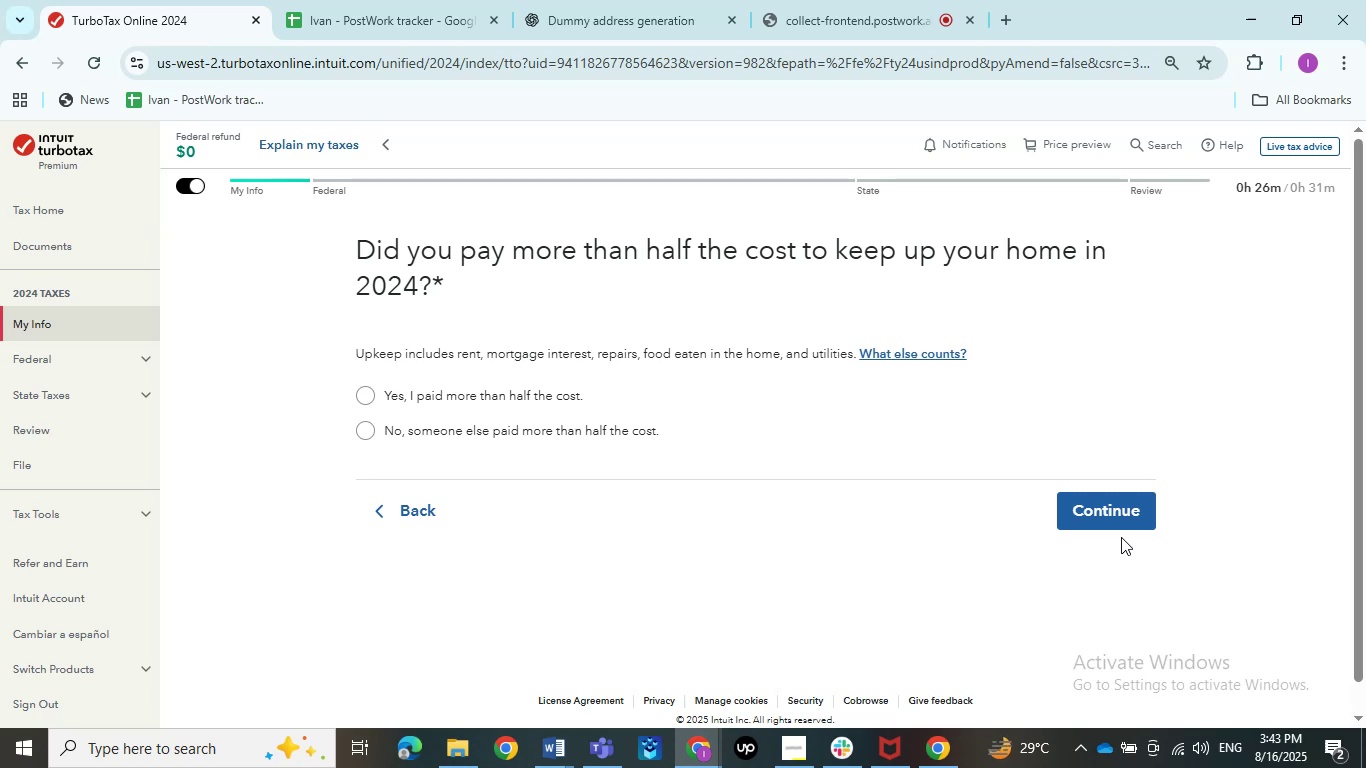 
double_click([445, 653])
 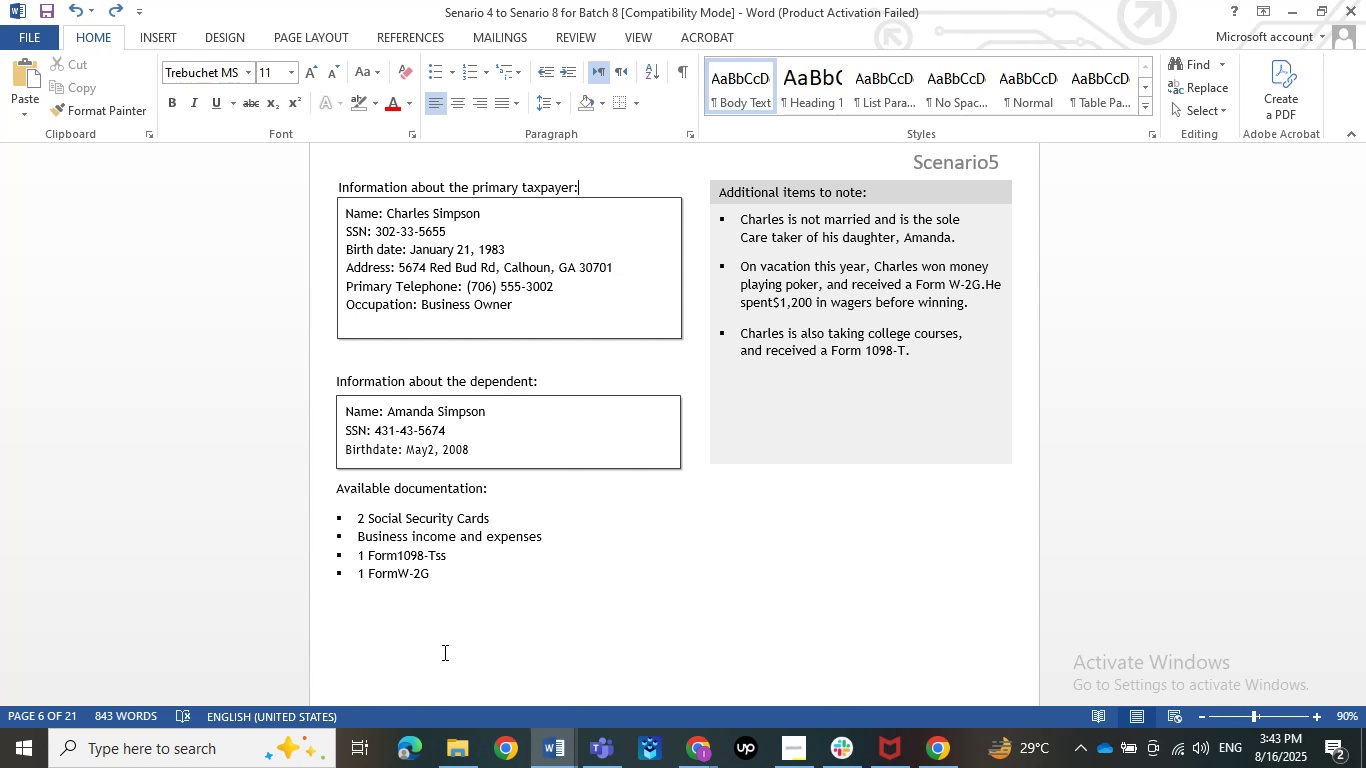 
wait(45.26)
 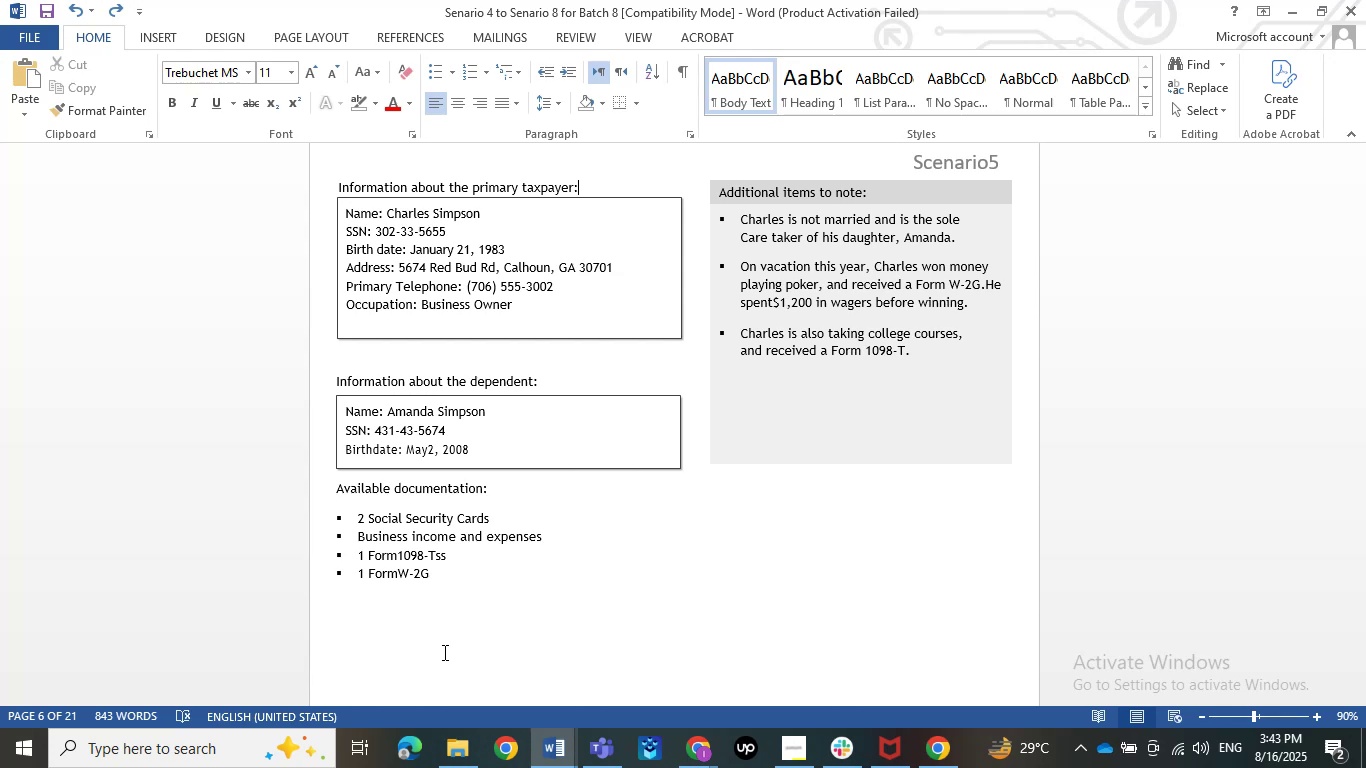 
left_click([1294, 0])
 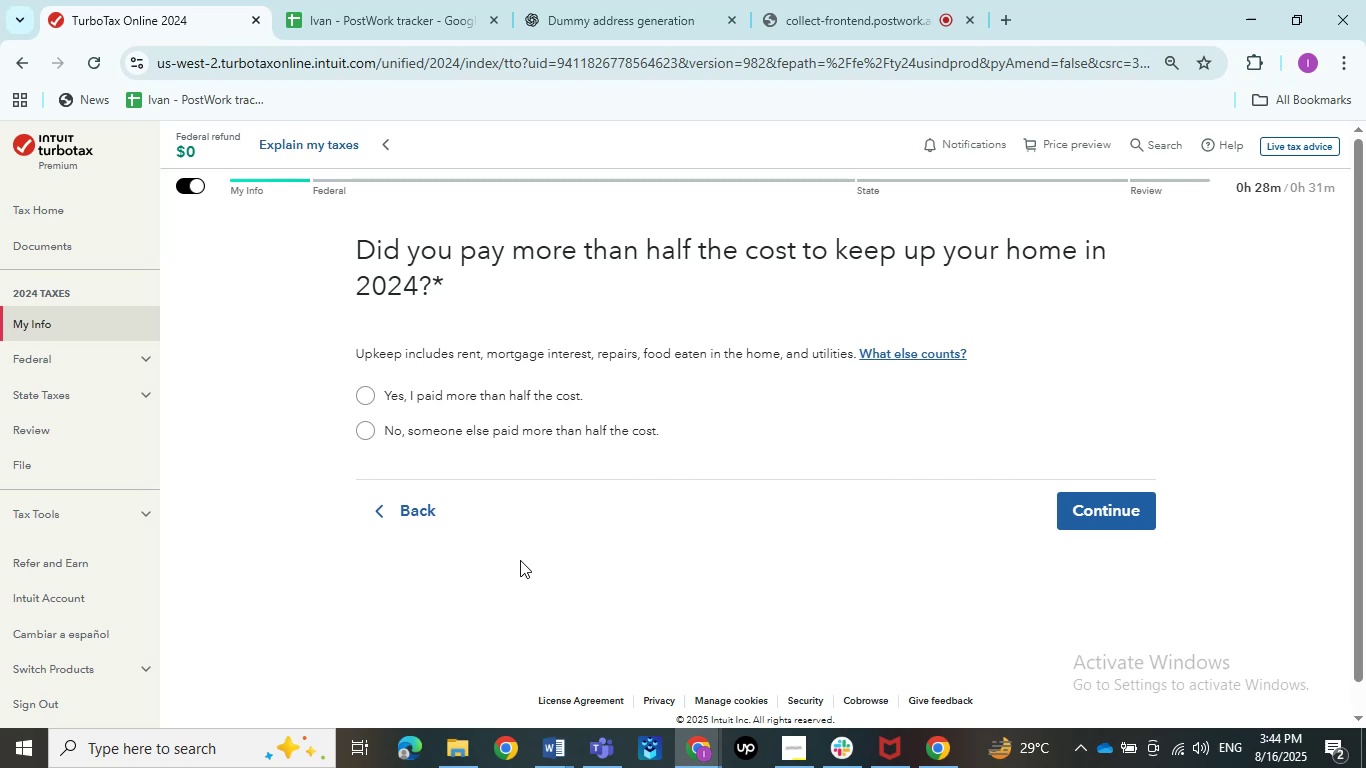 
wait(25.76)
 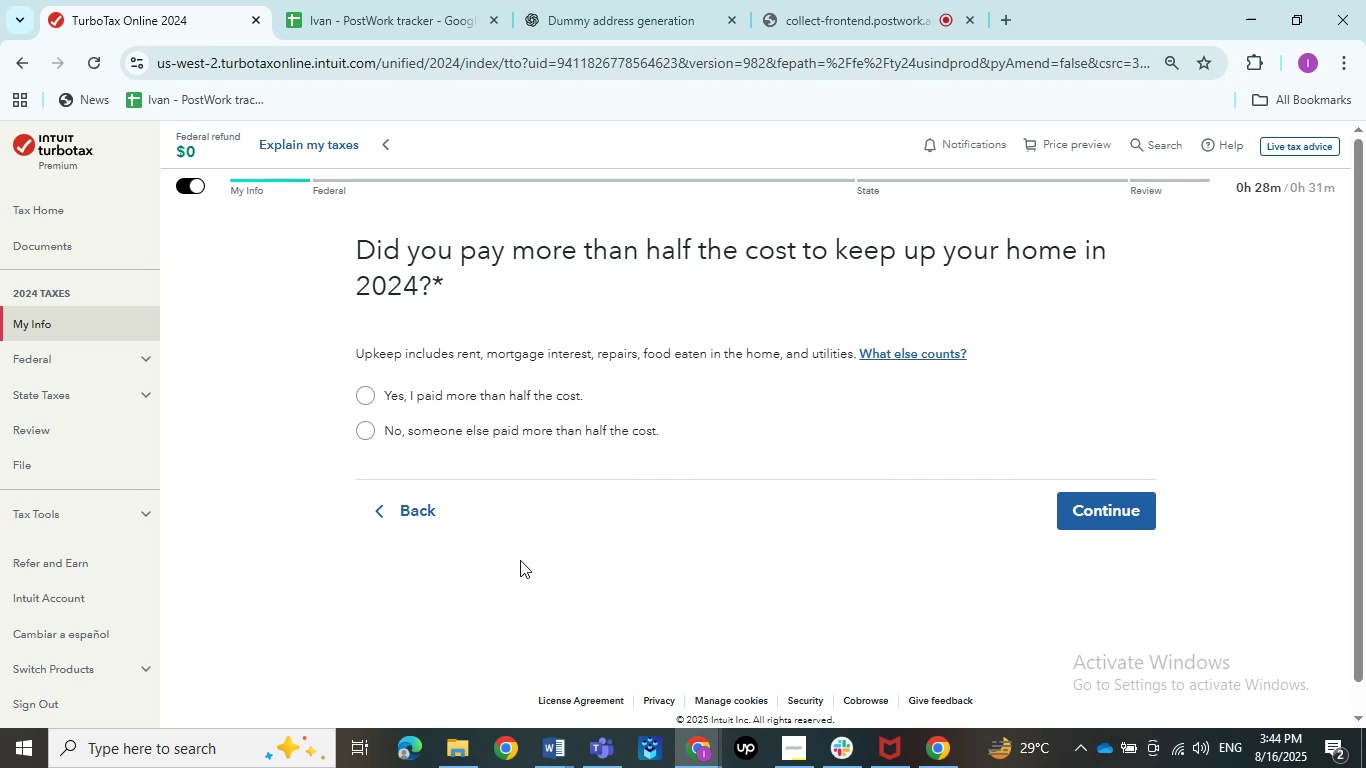 
double_click([438, 664])
 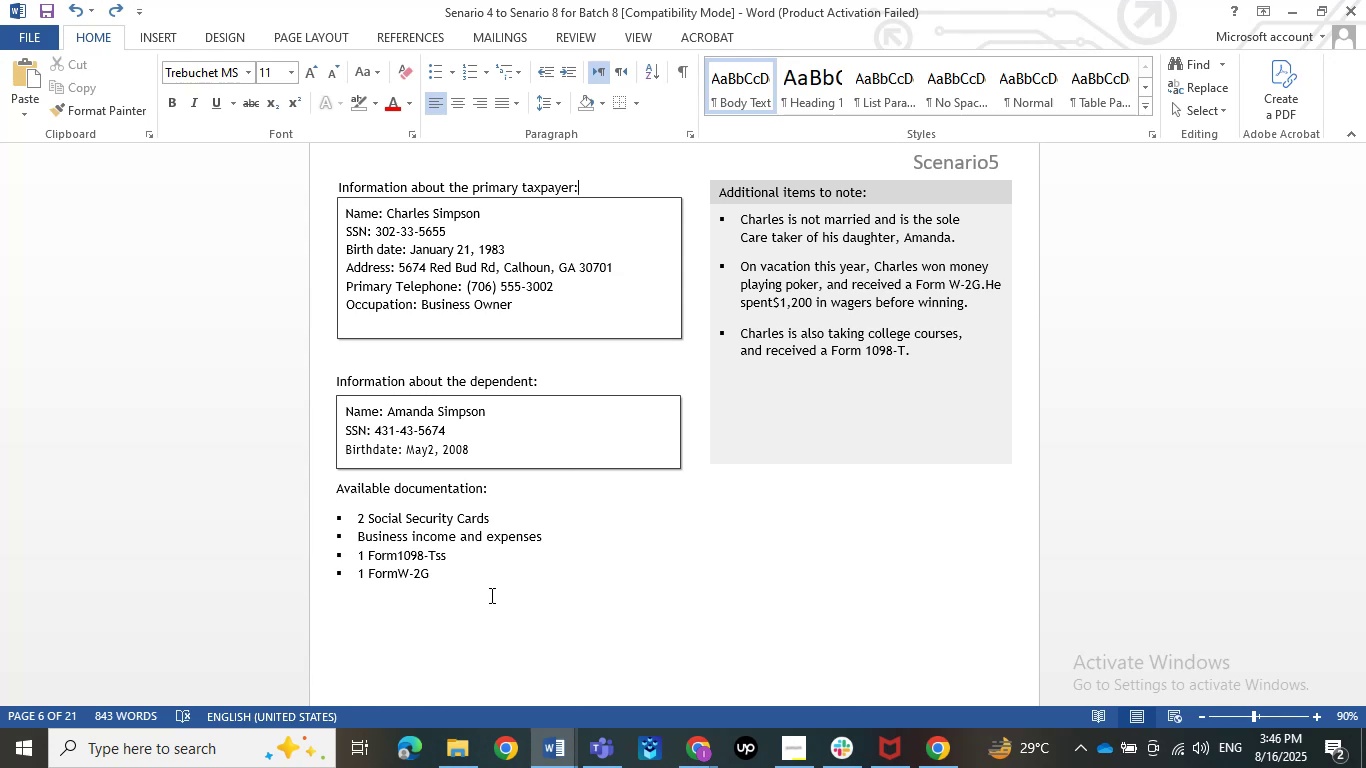 
wait(104.8)
 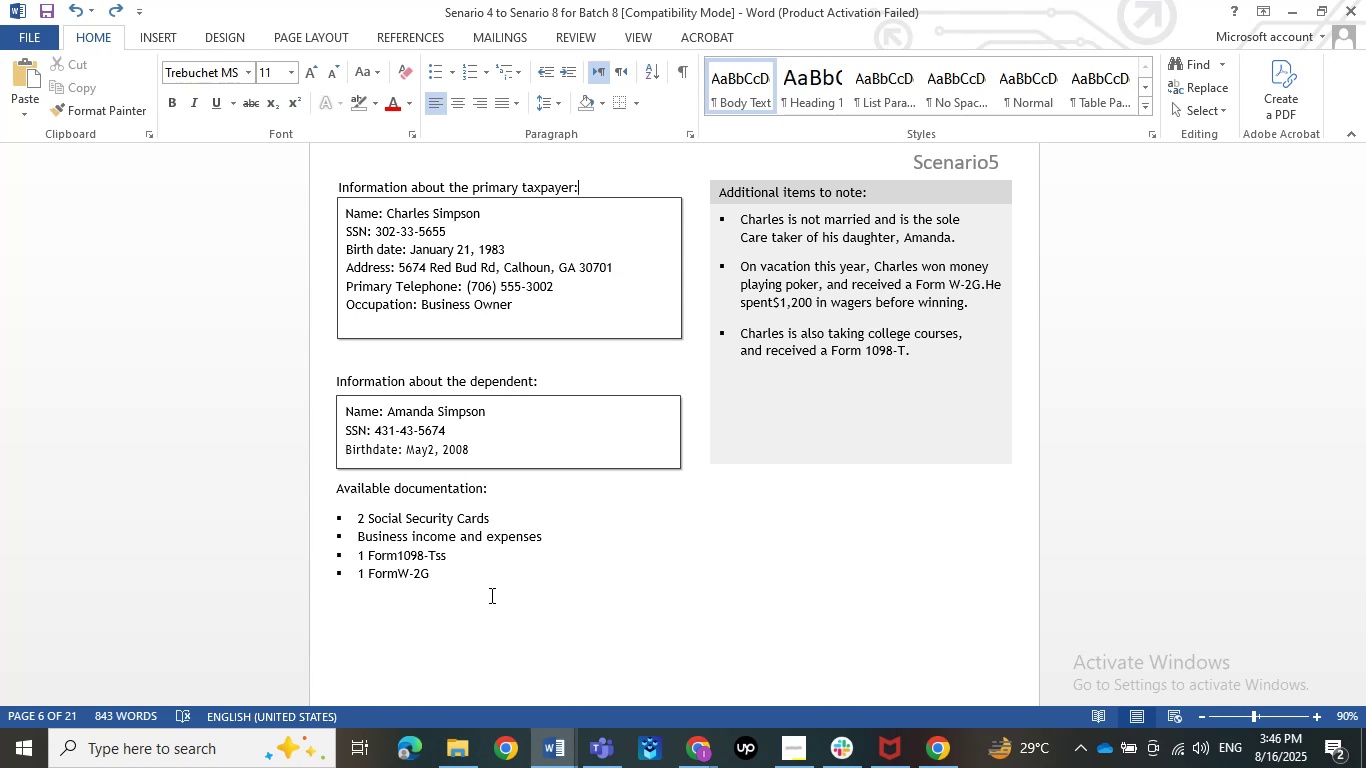 
left_click([1299, 10])
 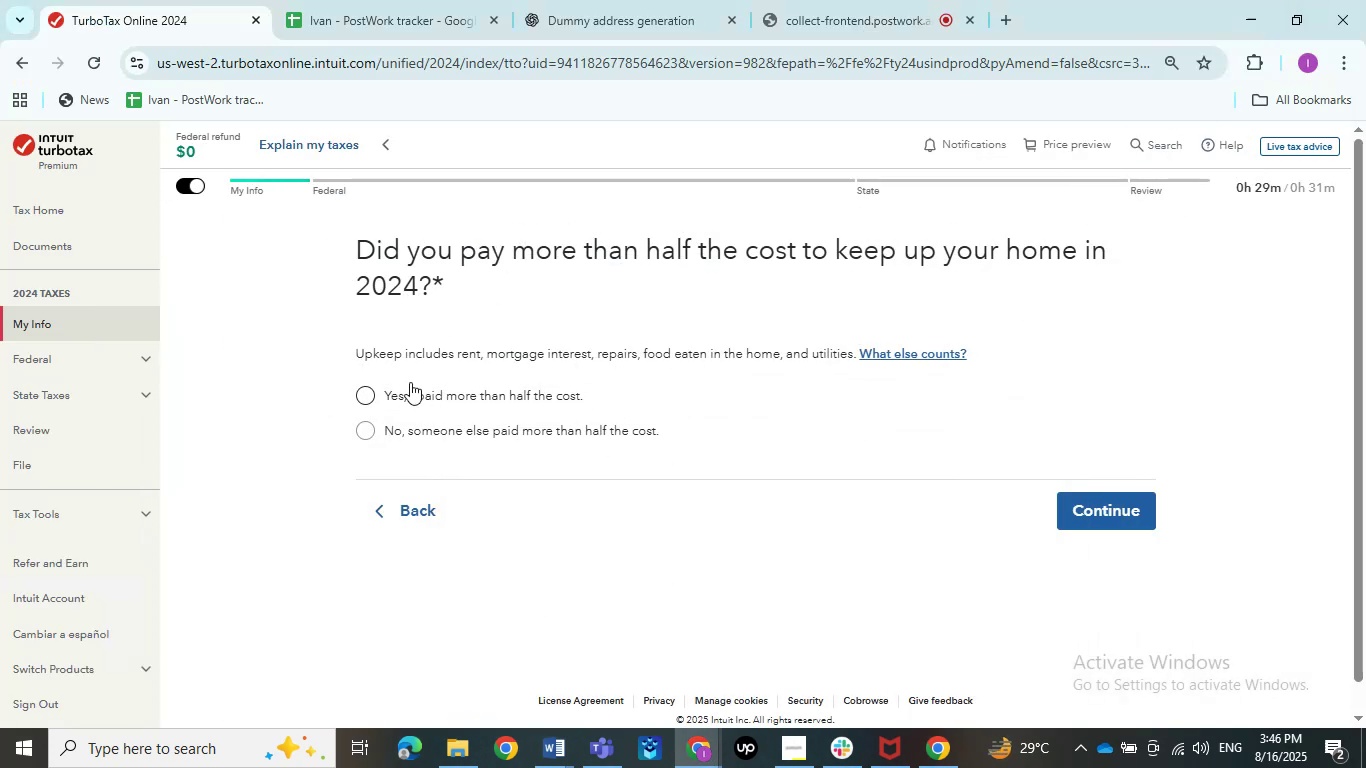 
left_click_drag(start_coordinate=[289, 358], to_coordinate=[681, 358])
 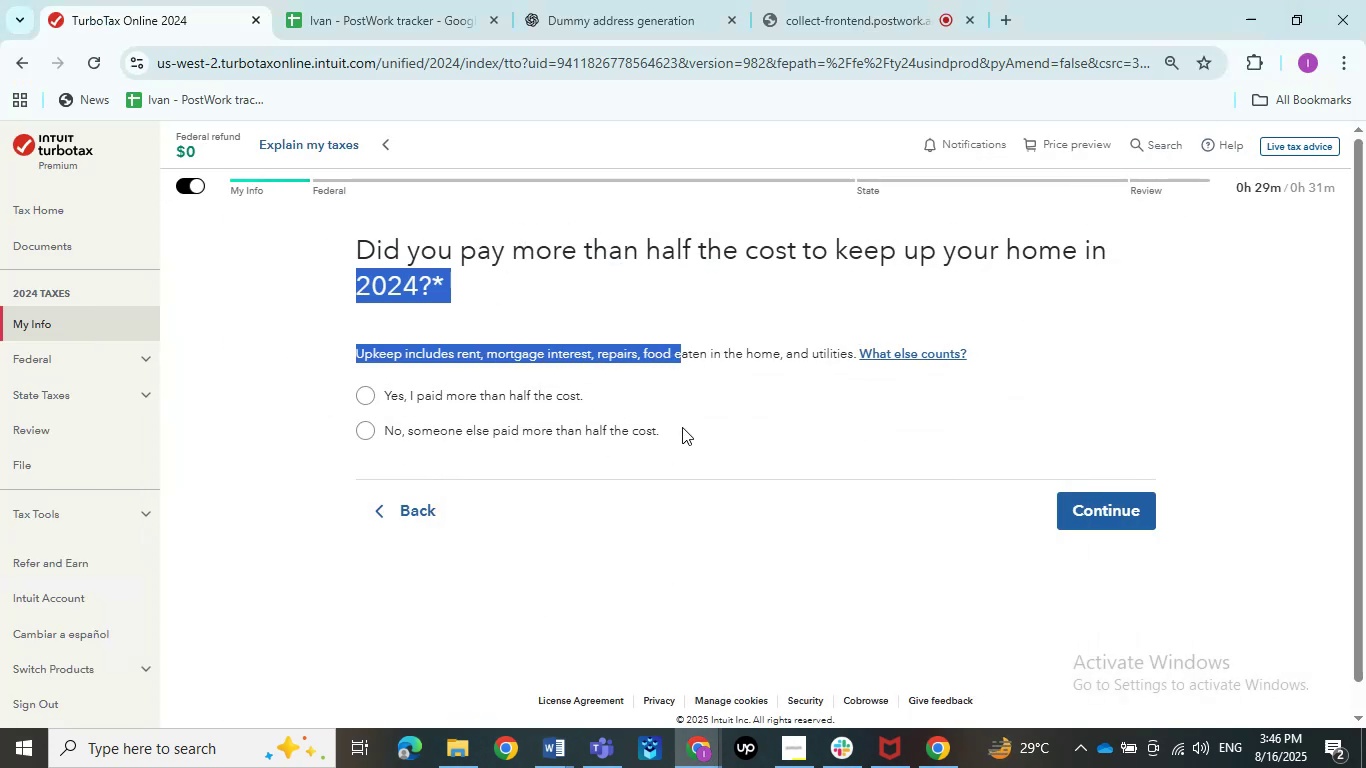 
left_click([682, 427])
 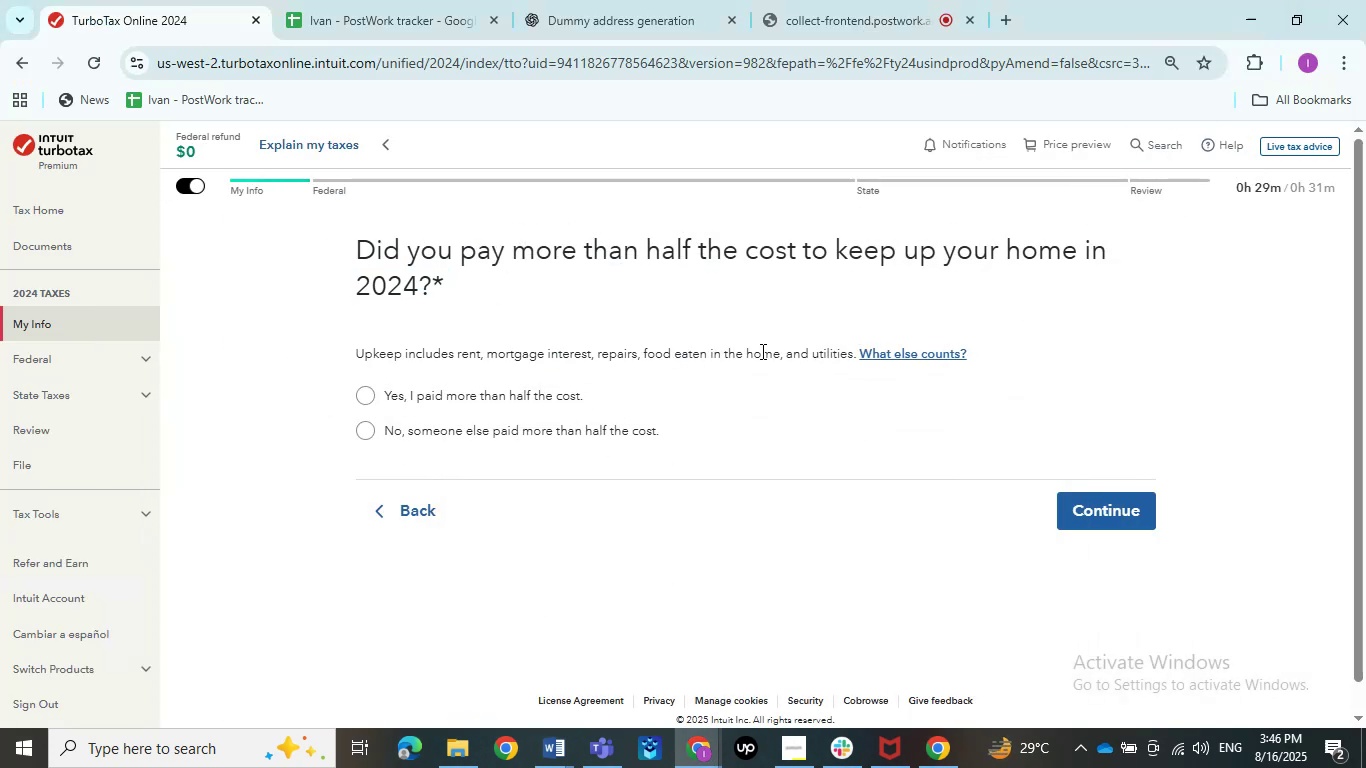 
left_click_drag(start_coordinate=[344, 240], to_coordinate=[656, 310])
 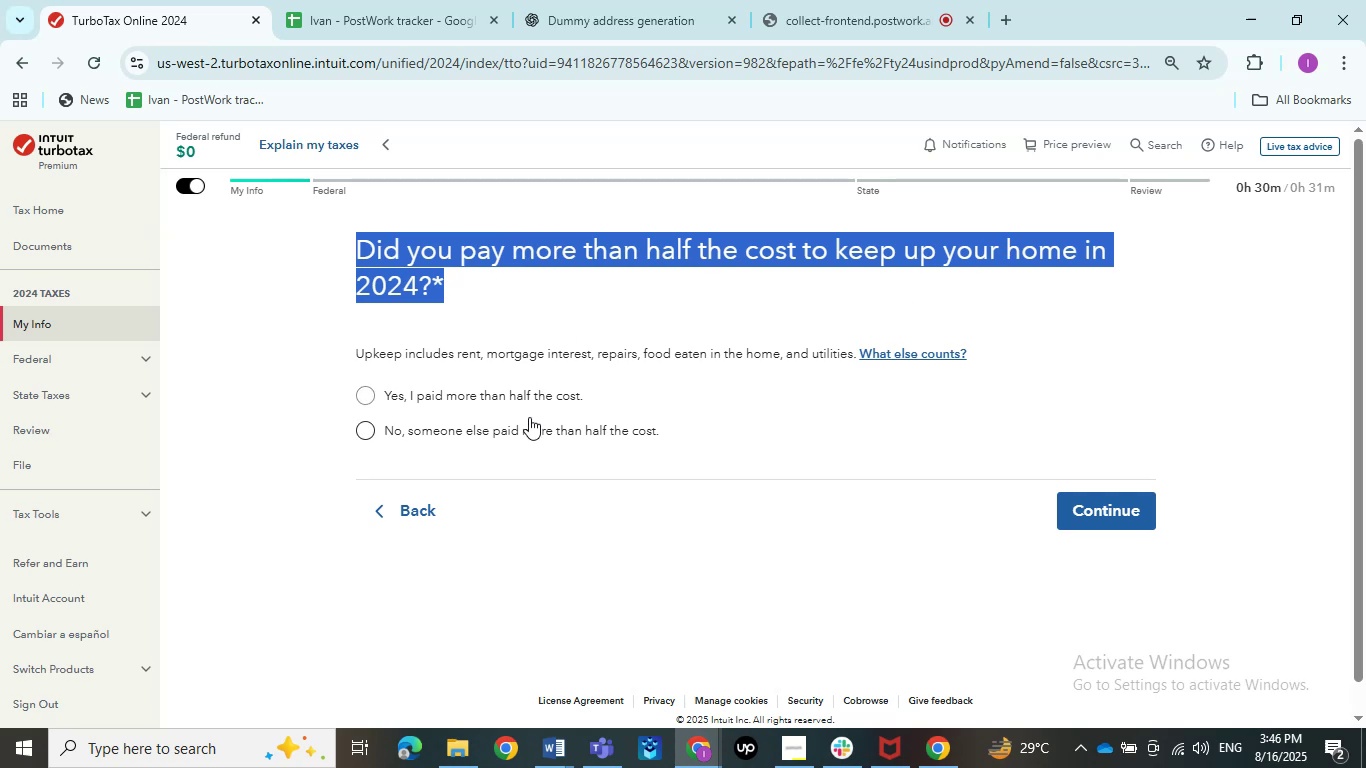 
left_click([529, 417])
 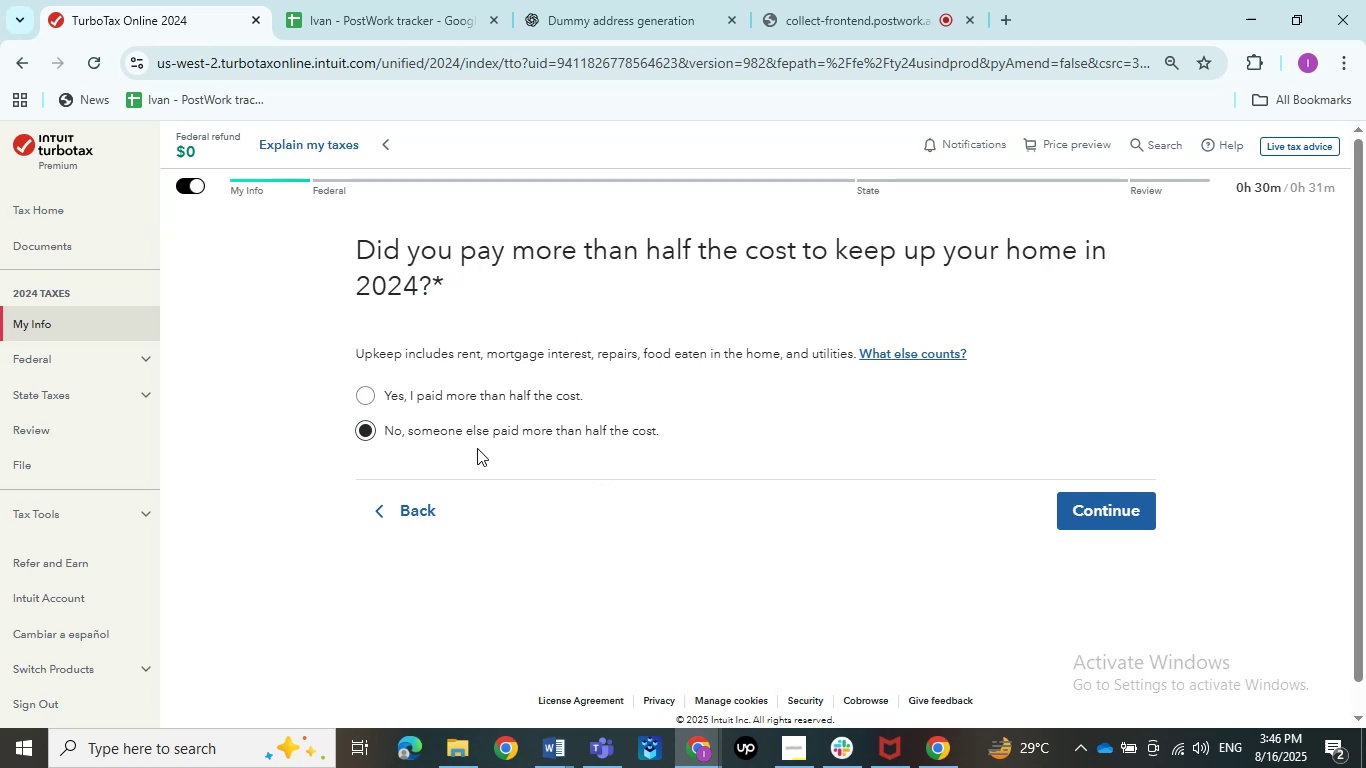 
left_click([471, 438])
 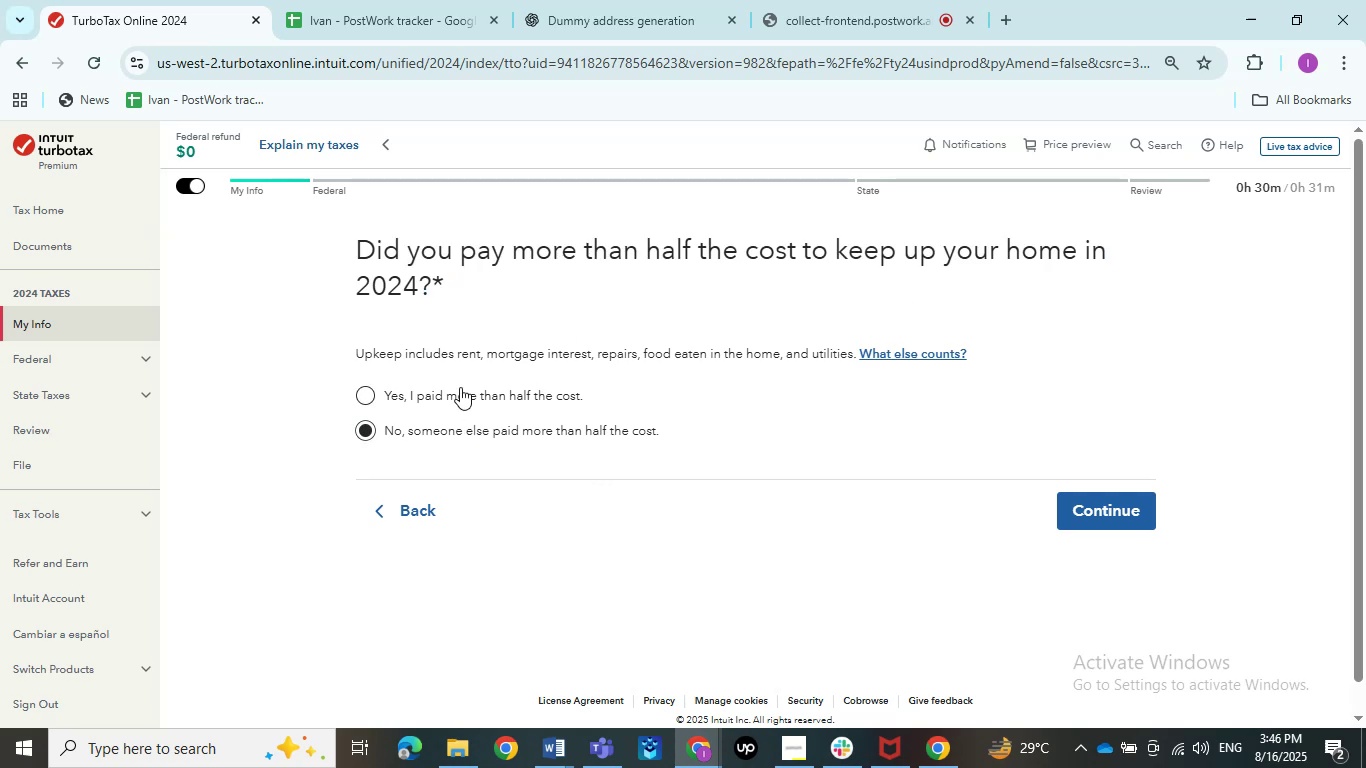 
left_click([460, 383])
 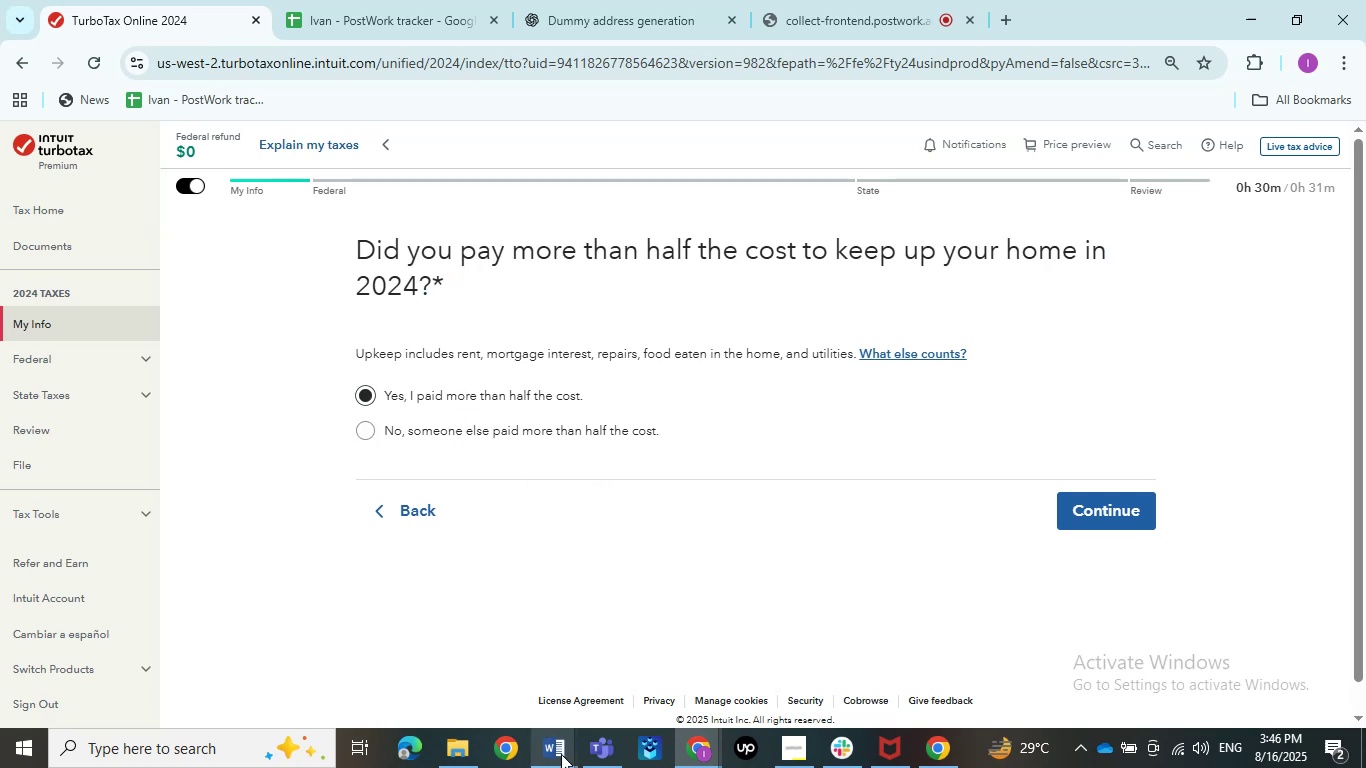 
double_click([485, 690])
 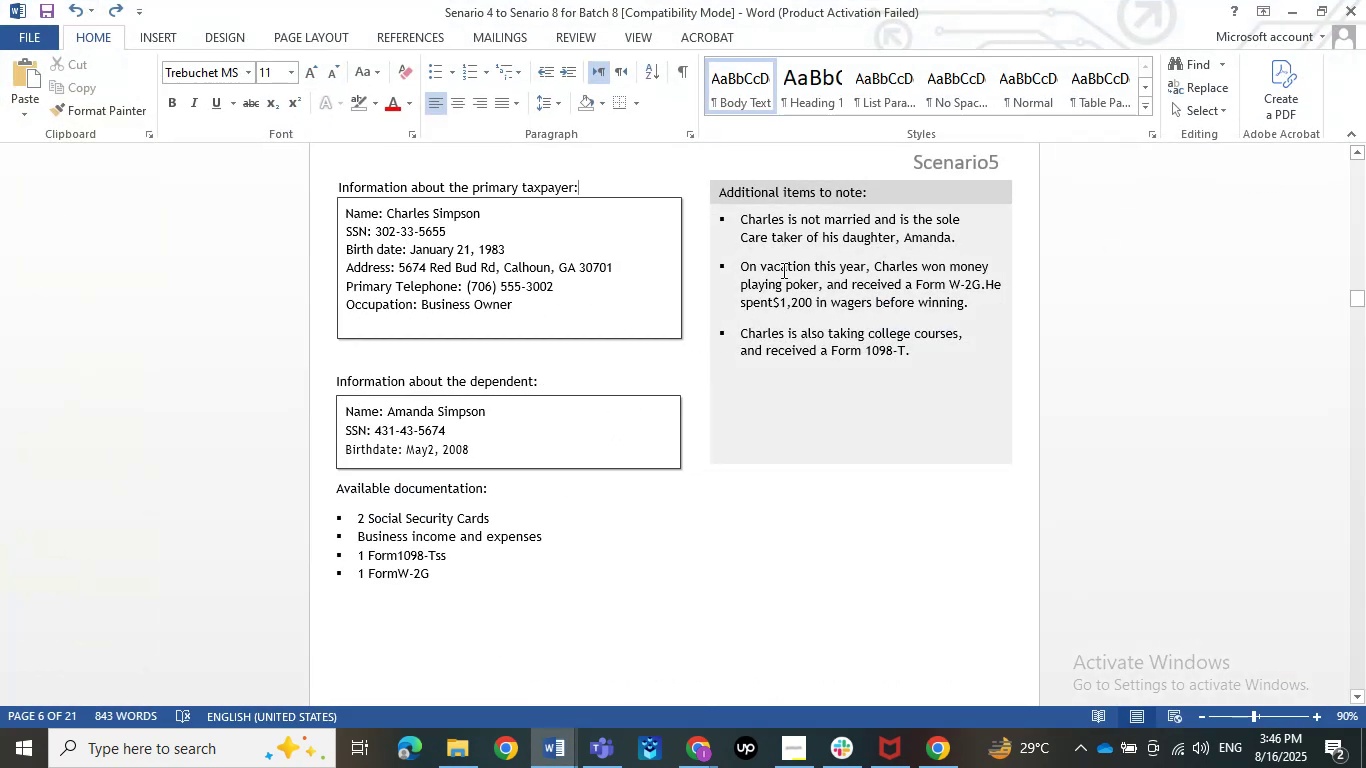 
left_click_drag(start_coordinate=[735, 229], to_coordinate=[951, 238])
 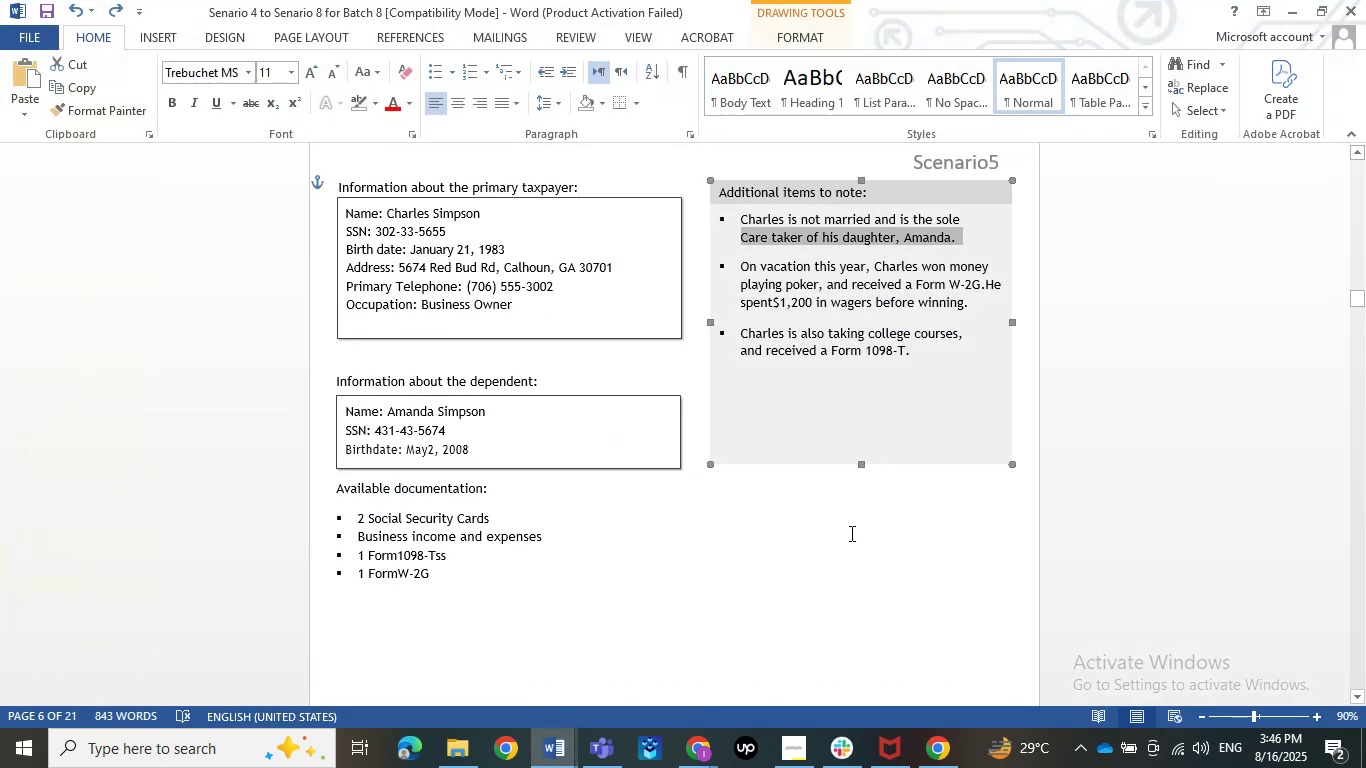 
left_click([850, 542])
 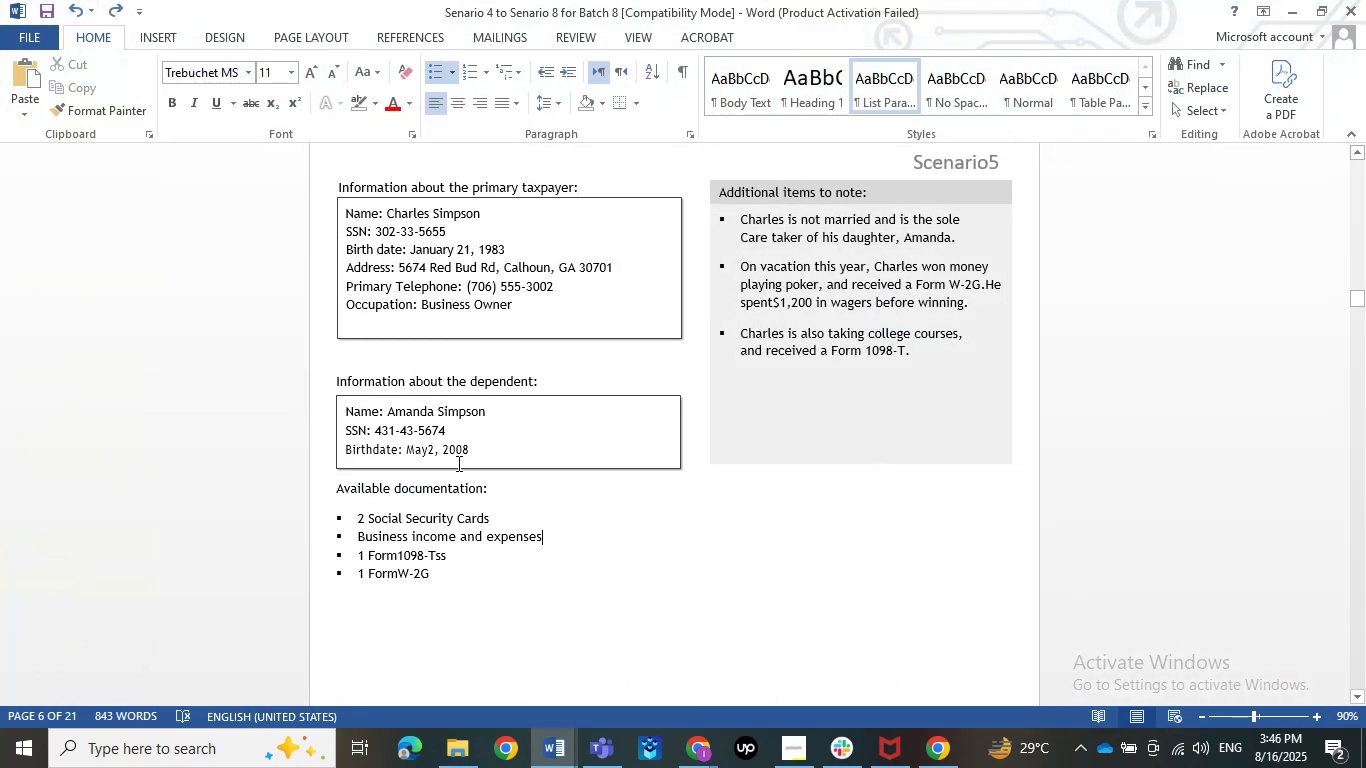 
scroll: coordinate [390, 477], scroll_direction: down, amount: 5.0
 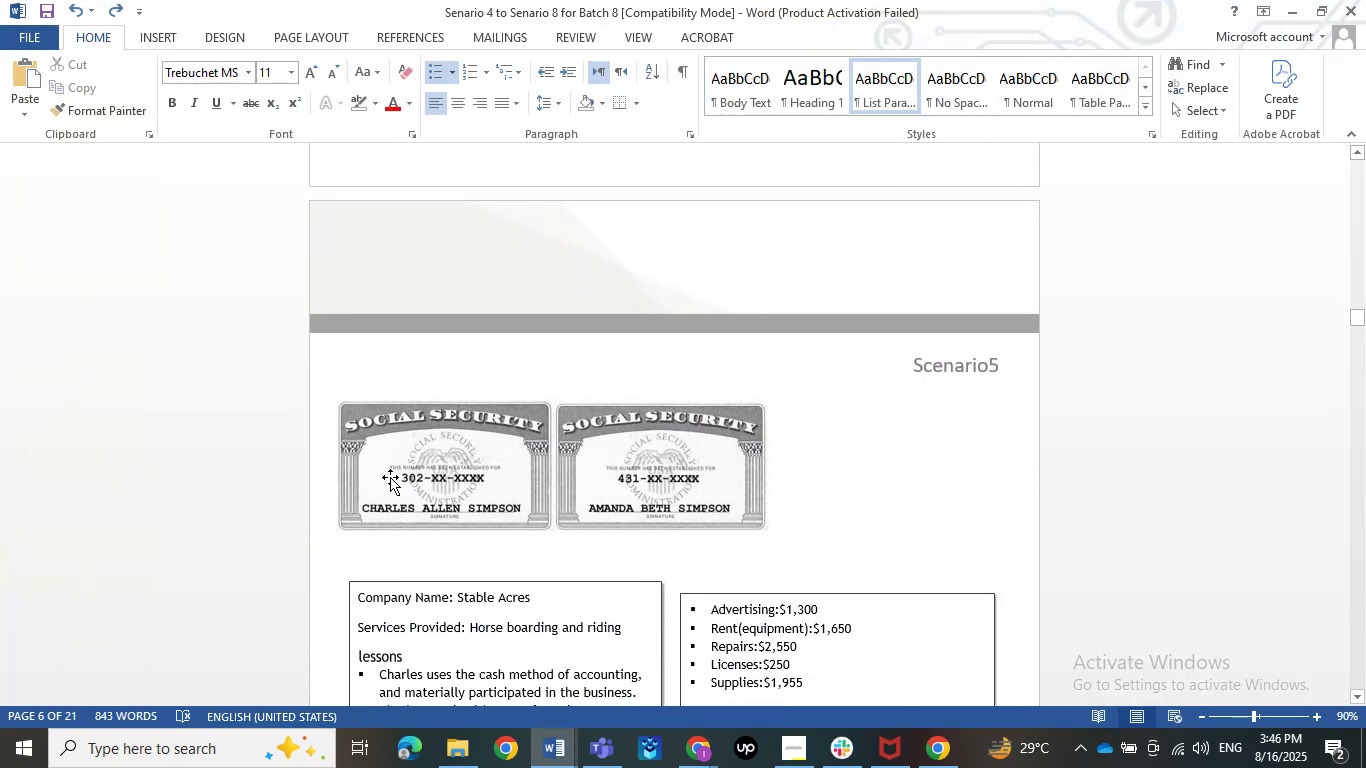 
scroll: coordinate [390, 466], scroll_direction: up, amount: 22.0
 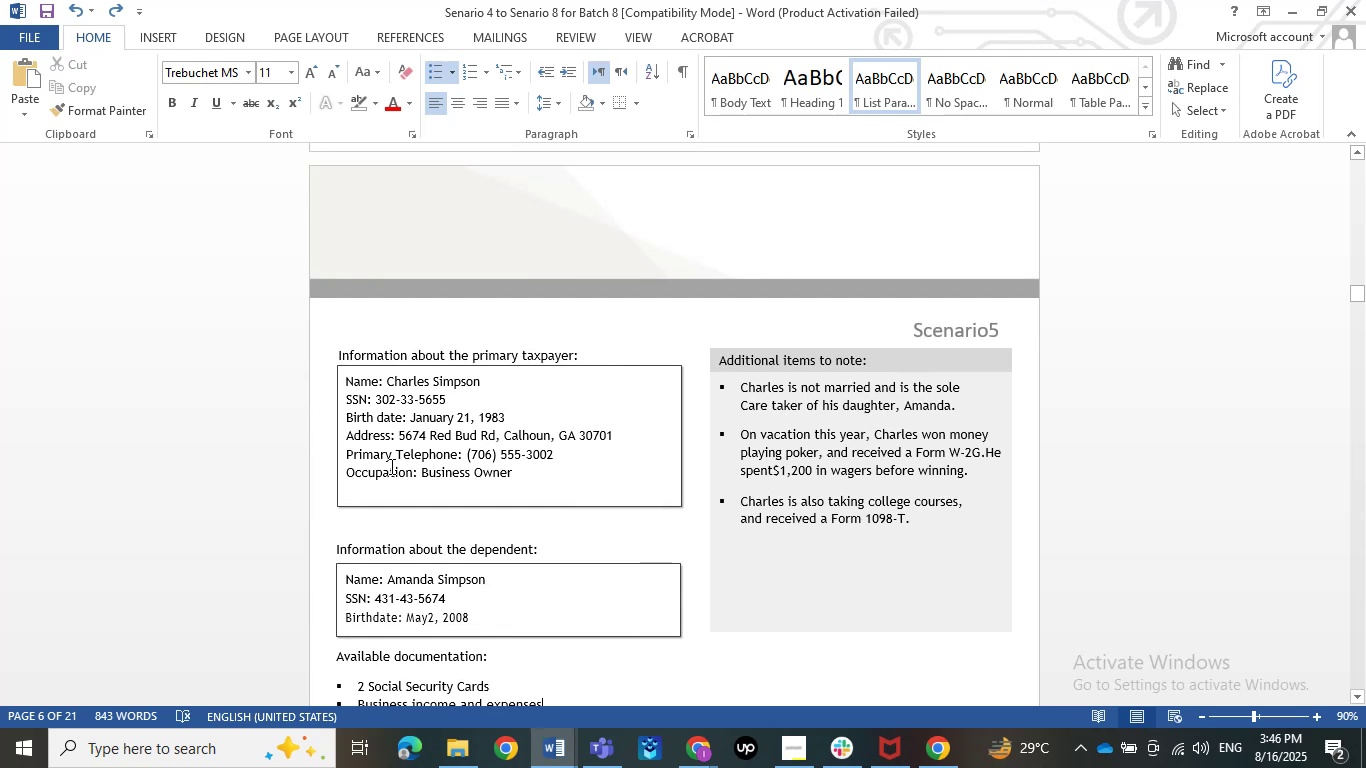 
wait(8.18)
 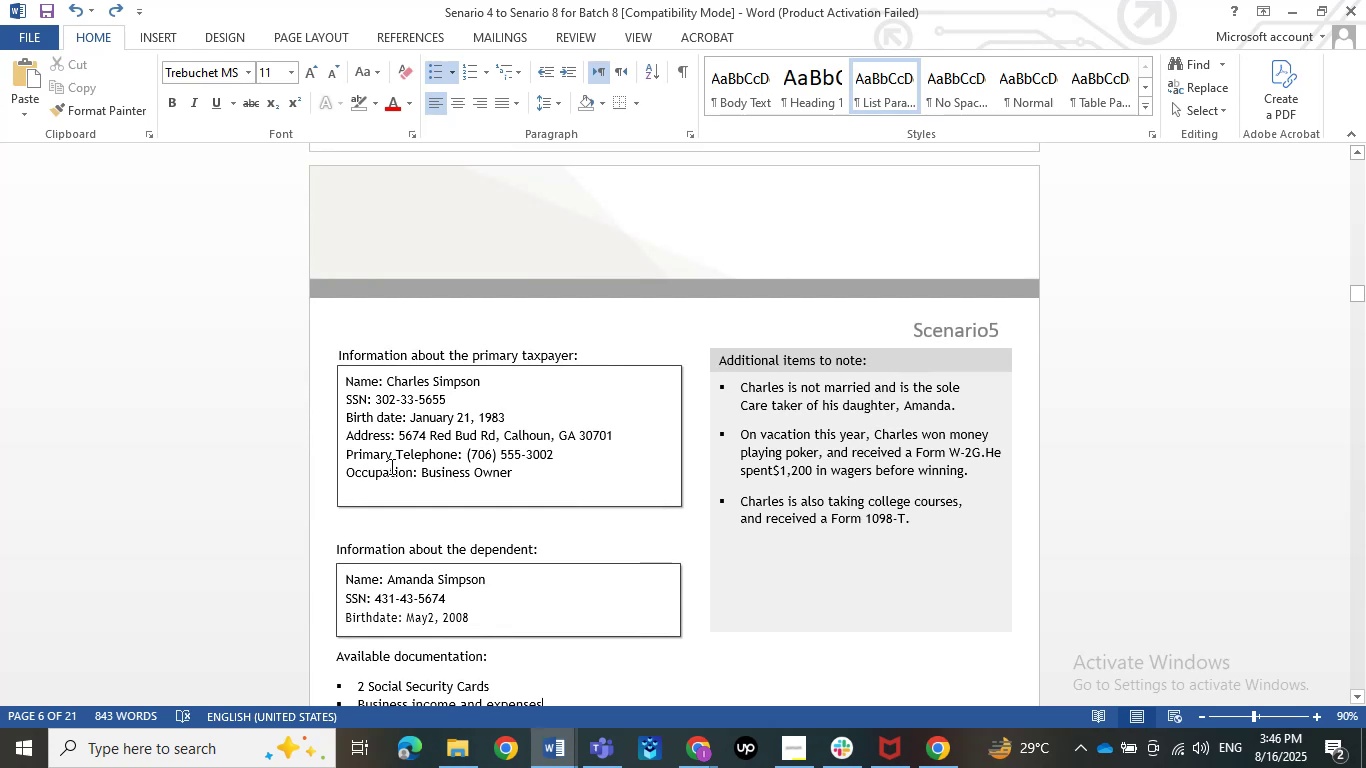 
left_click([1293, 5])
 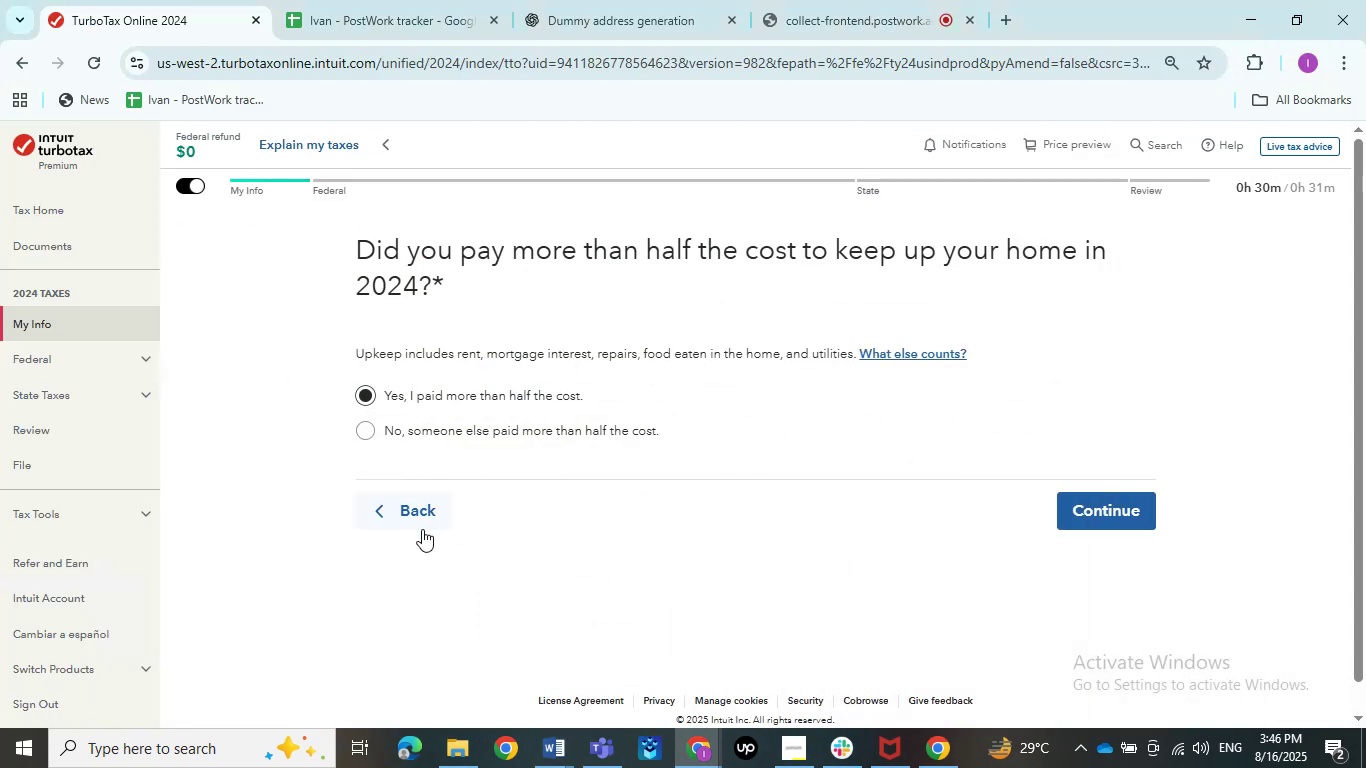 
left_click([422, 515])
 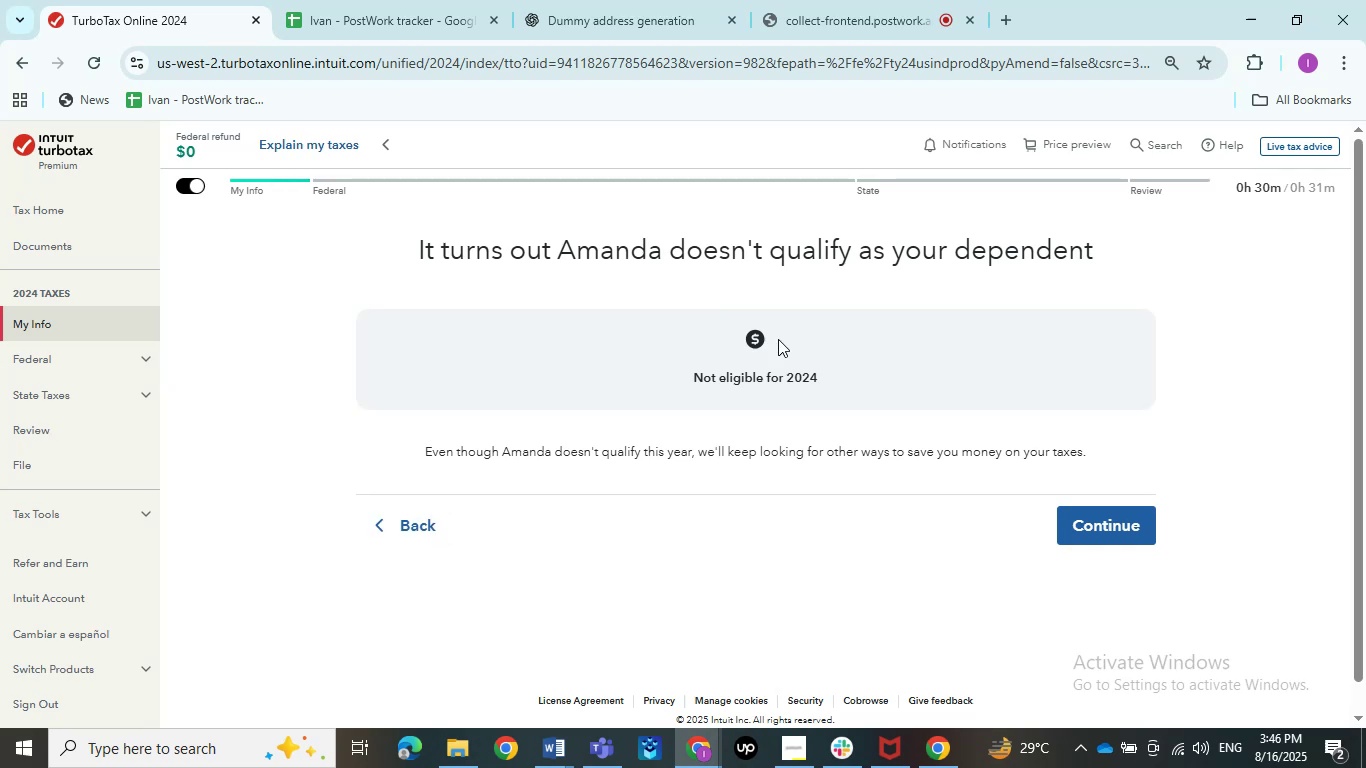 
left_click_drag(start_coordinate=[405, 264], to_coordinate=[1105, 260])
 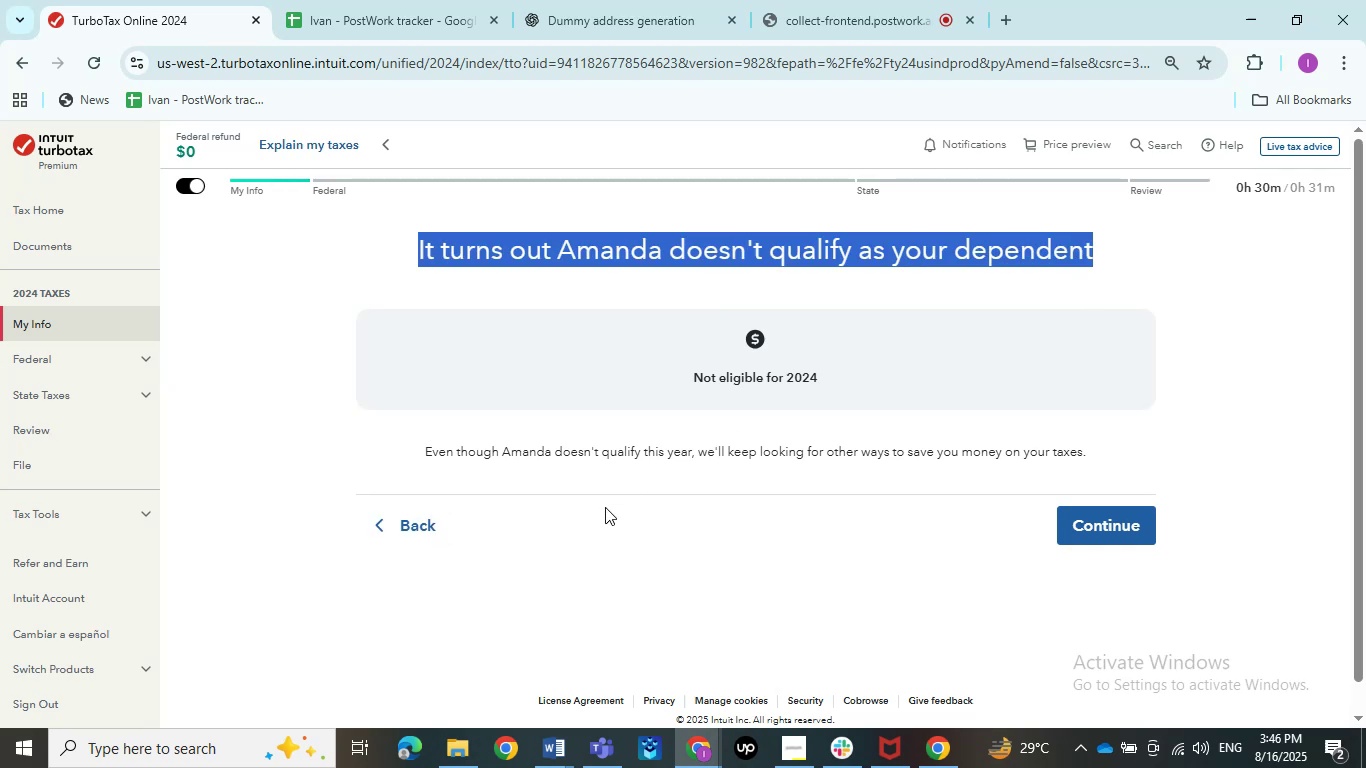 
left_click([402, 519])
 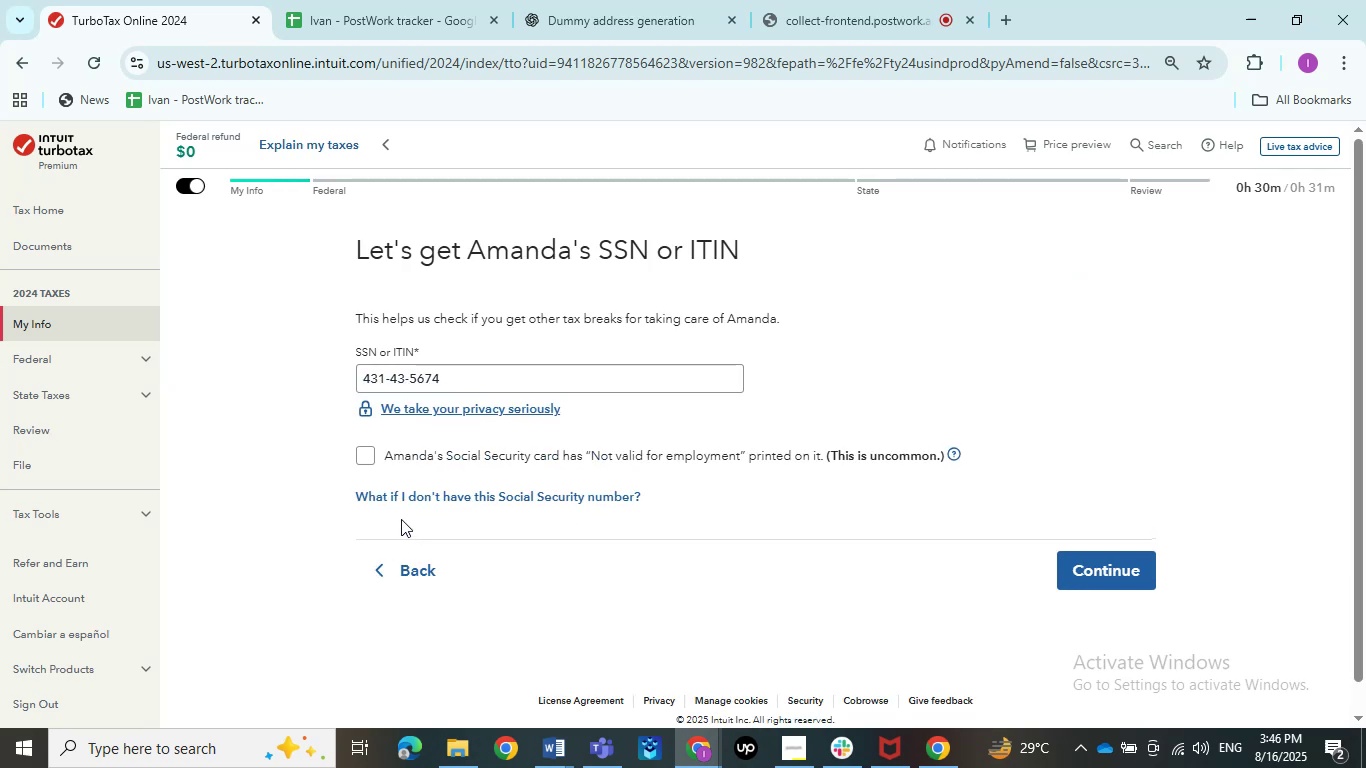 
left_click([410, 560])
 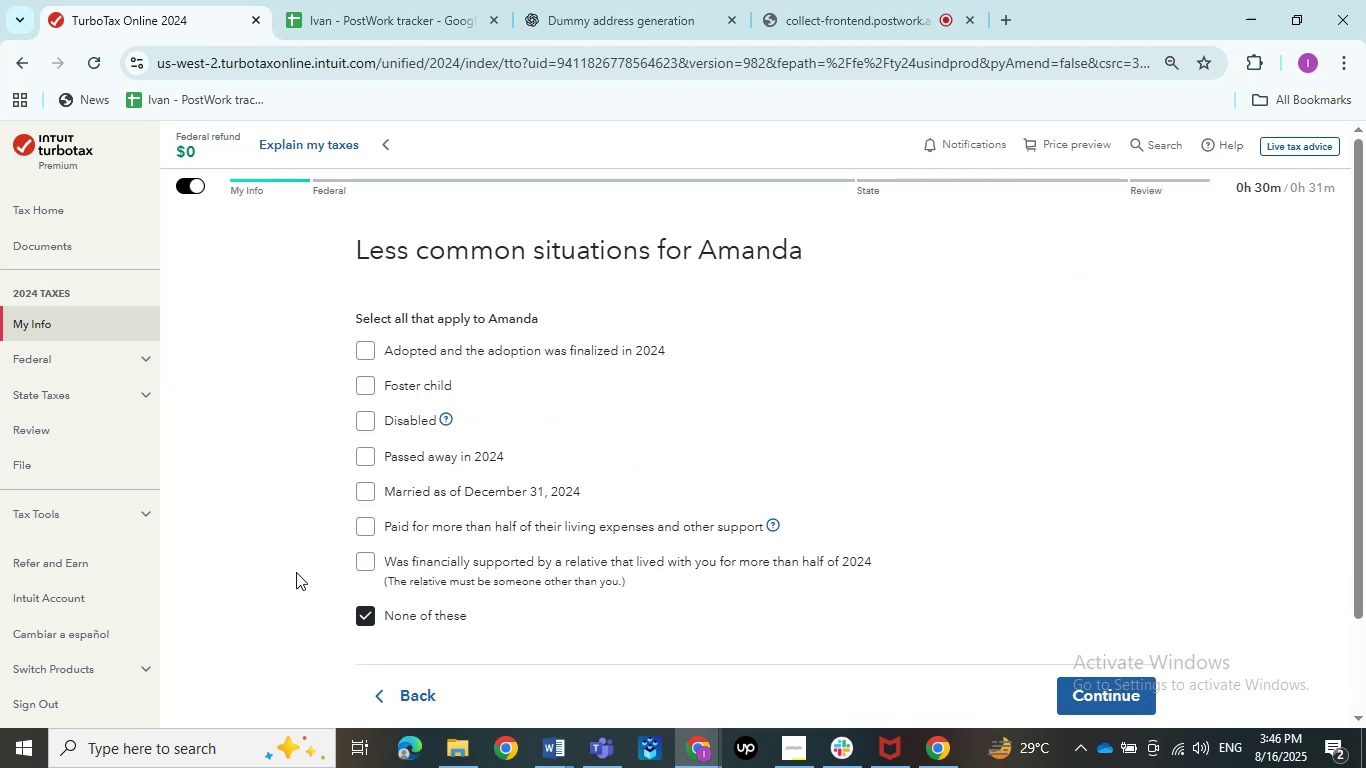 
left_click([395, 709])
 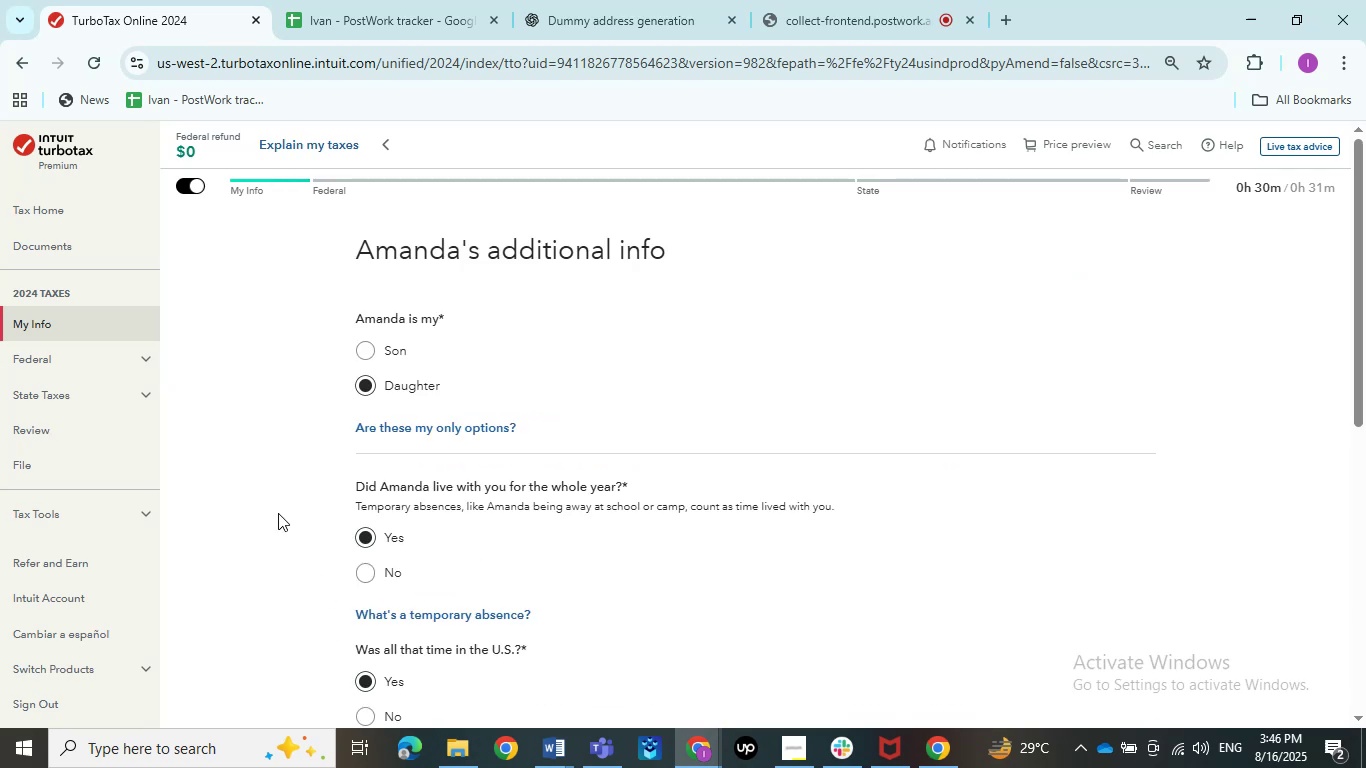 
scroll: coordinate [278, 513], scroll_direction: down, amount: 5.0
 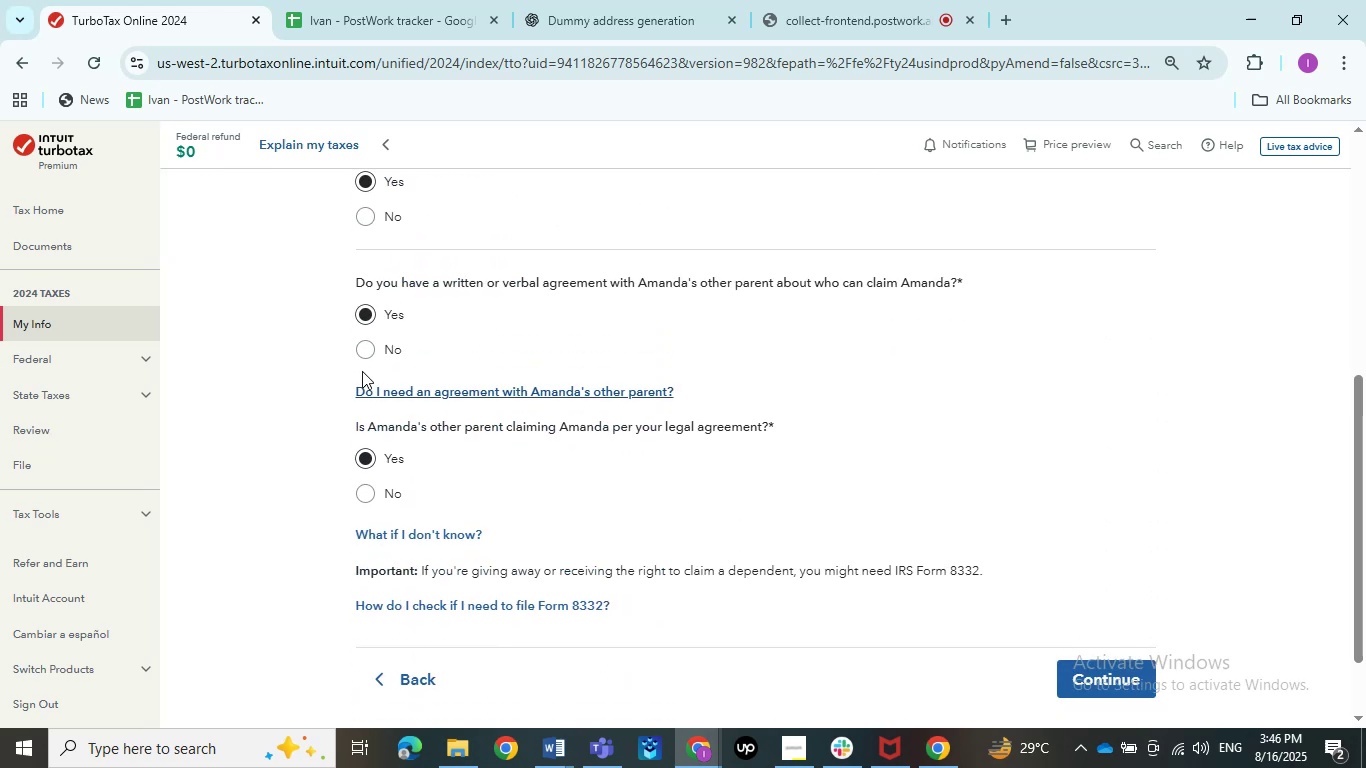 
left_click([366, 346])
 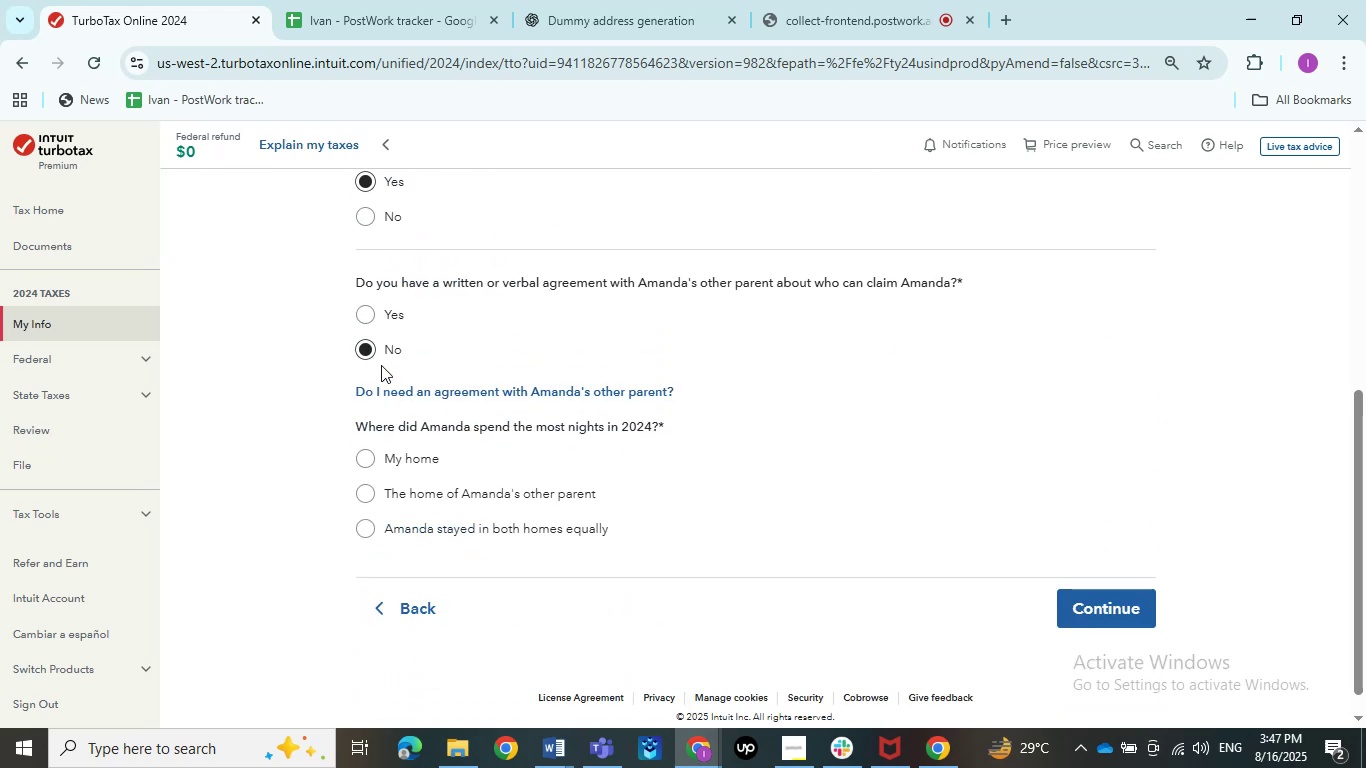 
scroll: coordinate [377, 346], scroll_direction: up, amount: 2.0
 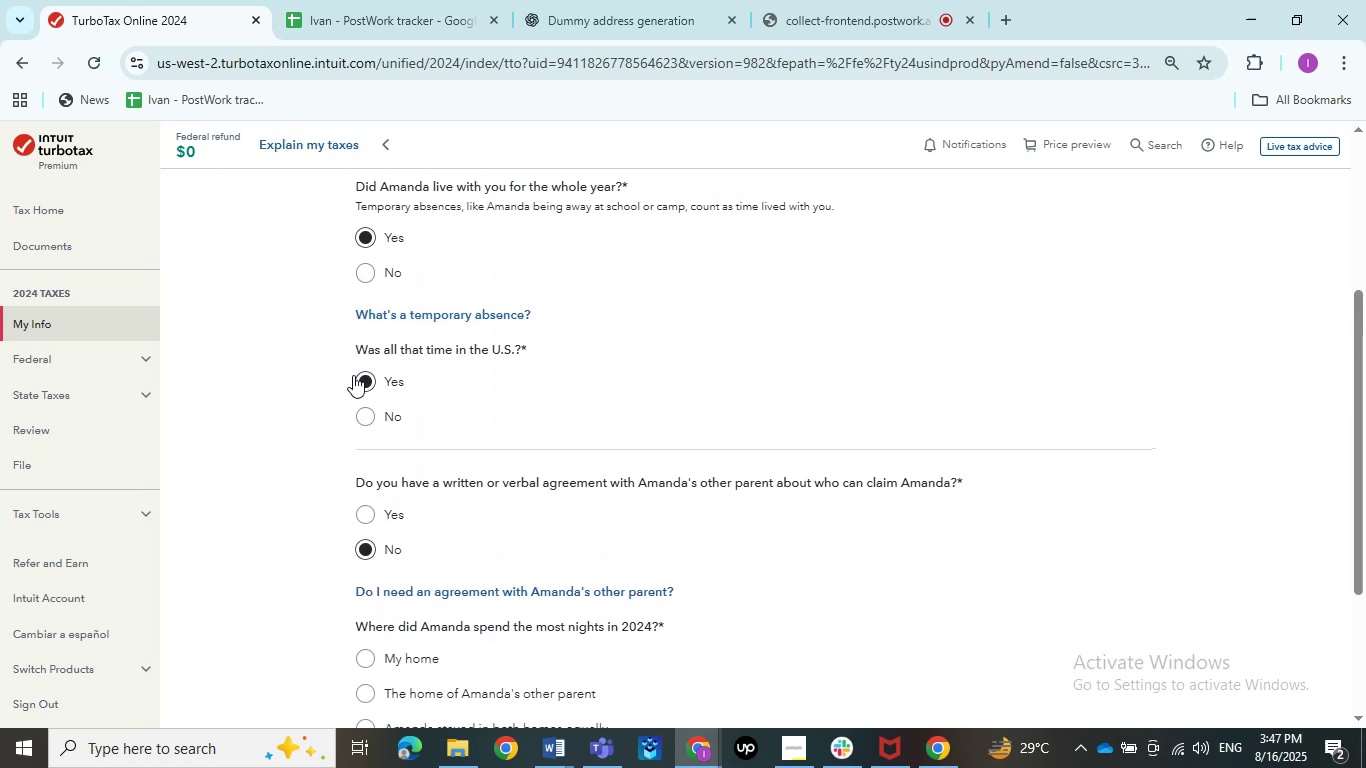 
left_click([379, 520])
 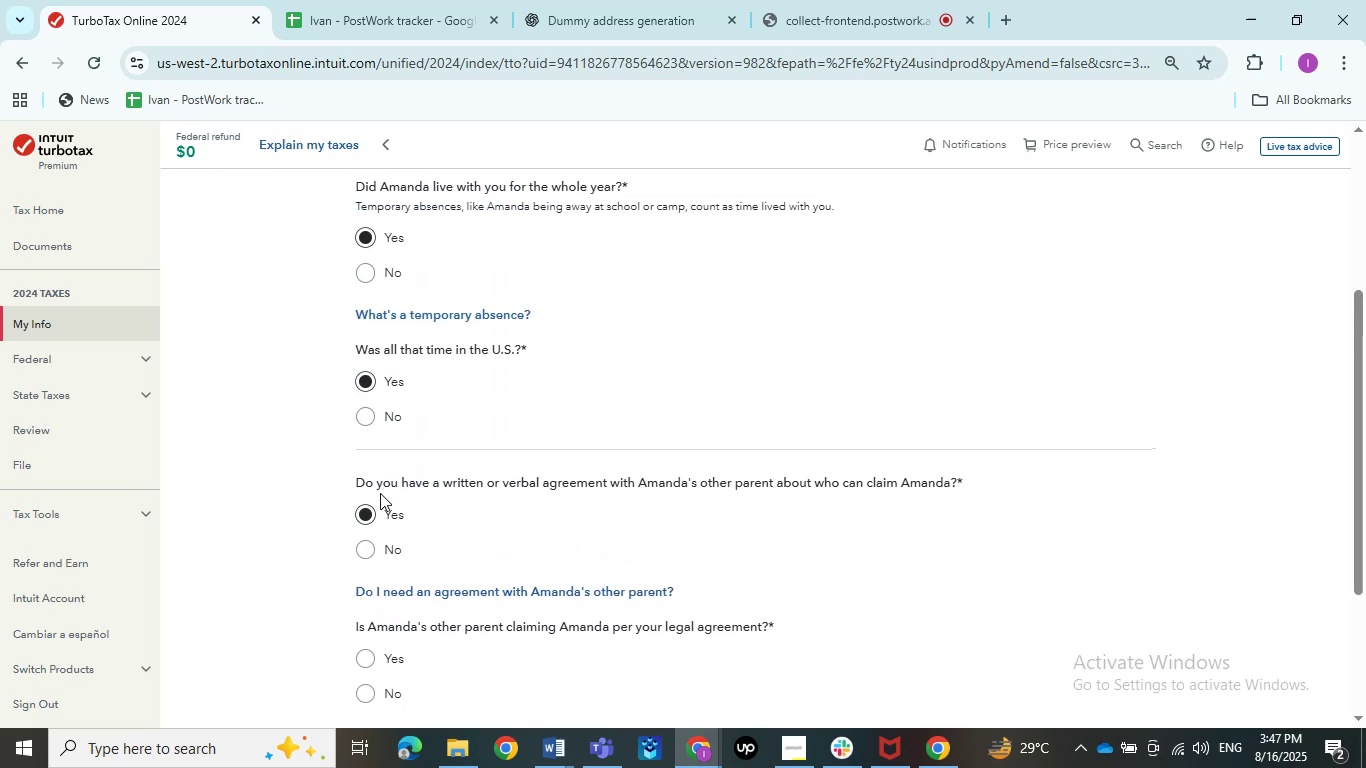 
left_click([380, 544])
 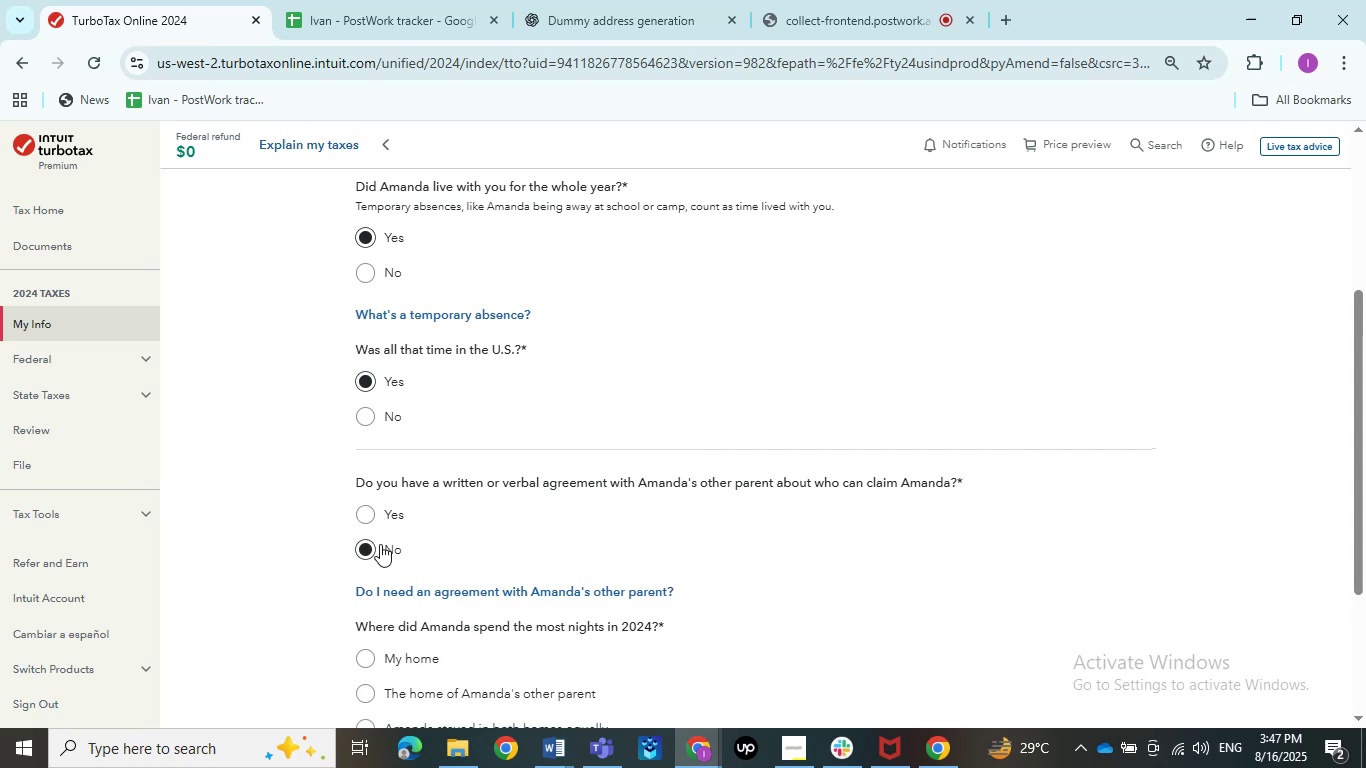 
scroll: coordinate [456, 520], scroll_direction: down, amount: 3.0
 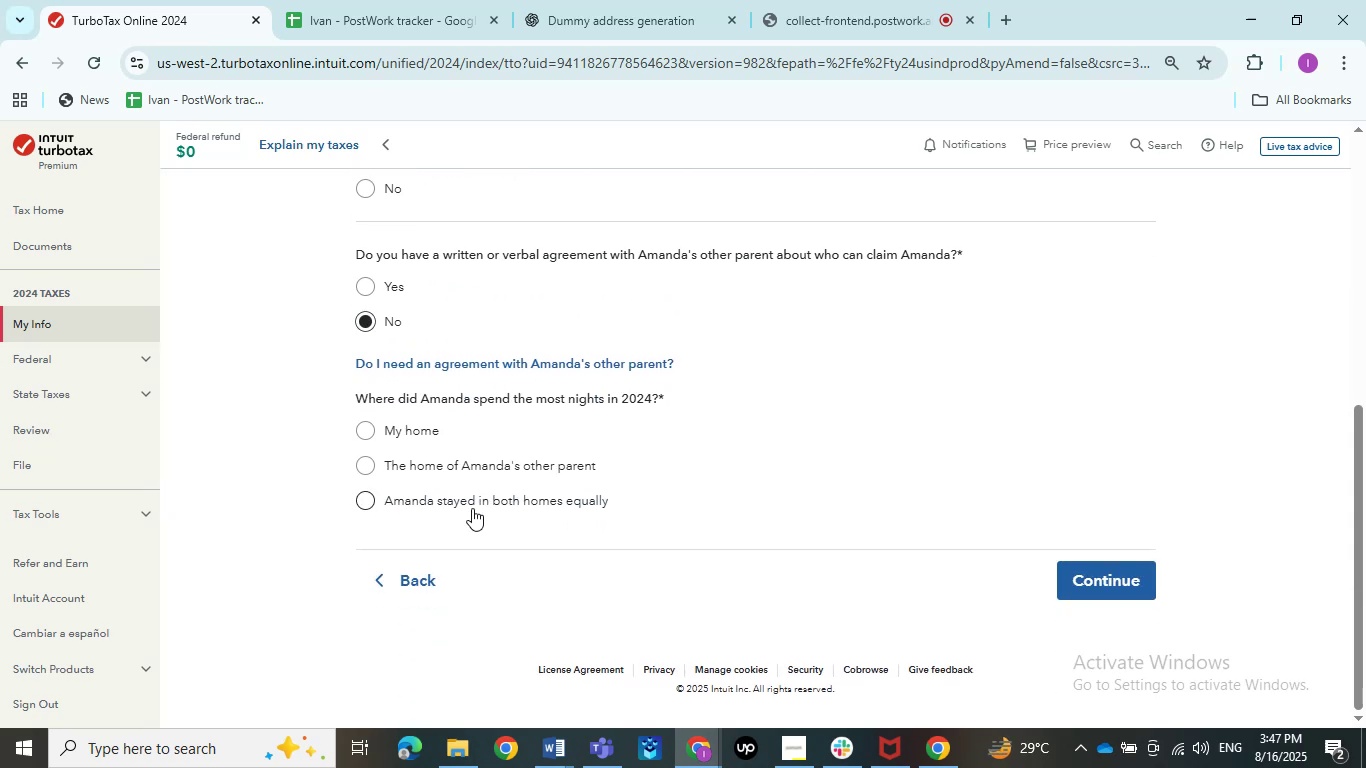 
wait(6.21)
 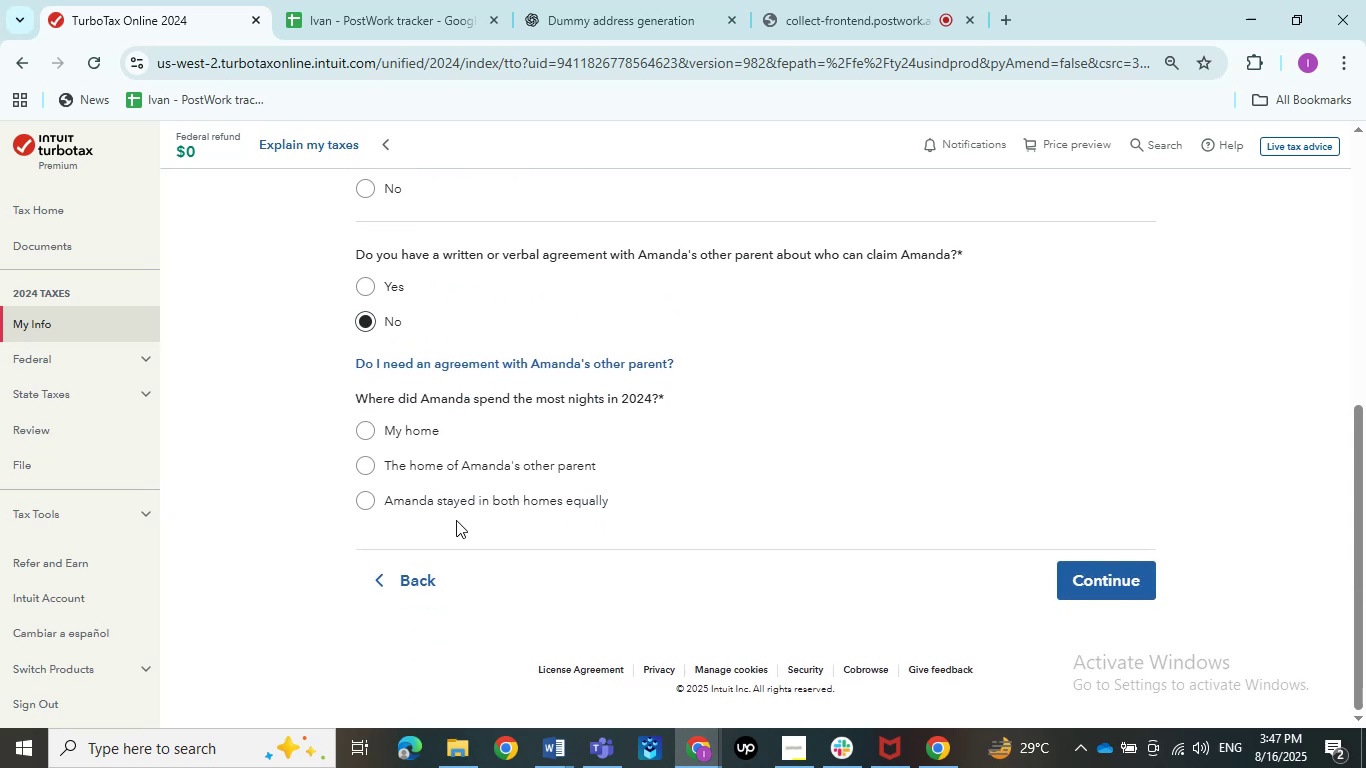 
scroll: coordinate [428, 462], scroll_direction: up, amount: 2.0
 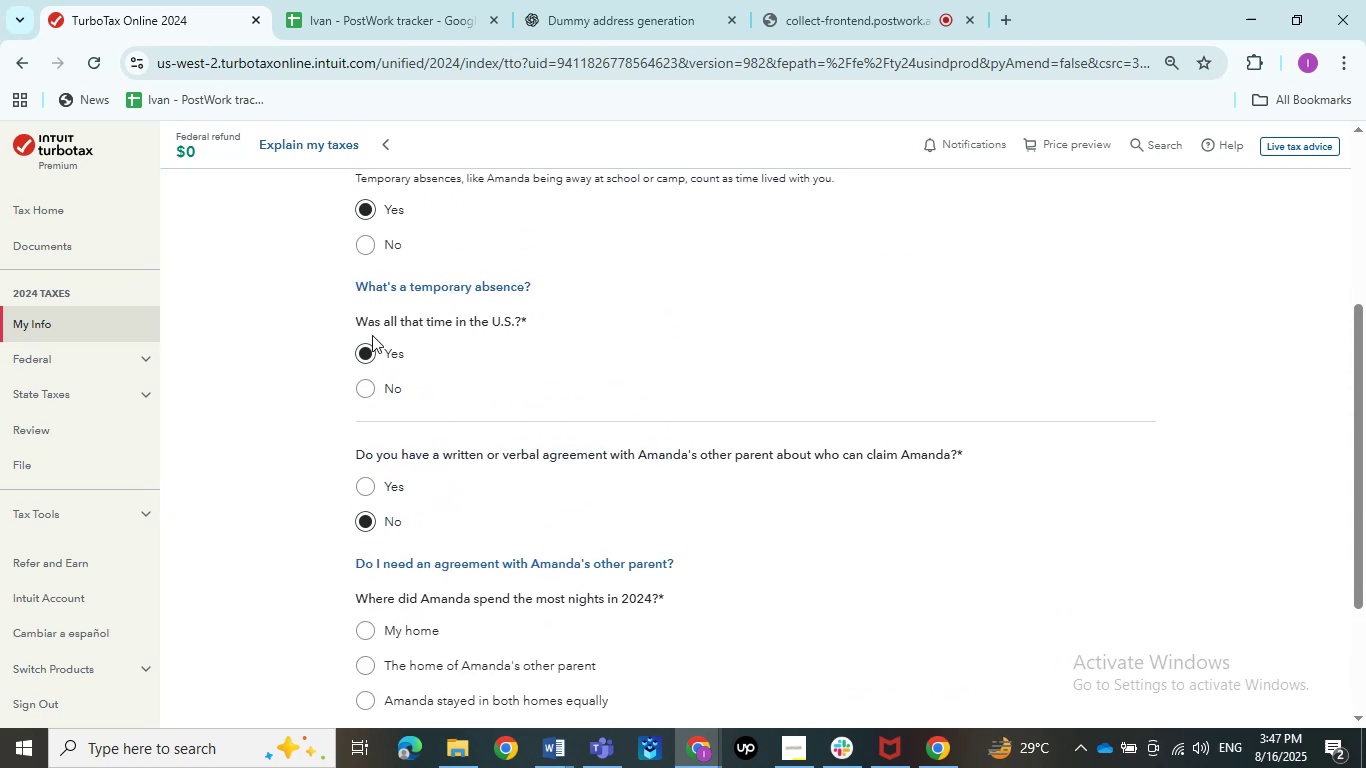 
left_click_drag(start_coordinate=[343, 293], to_coordinate=[577, 293])
 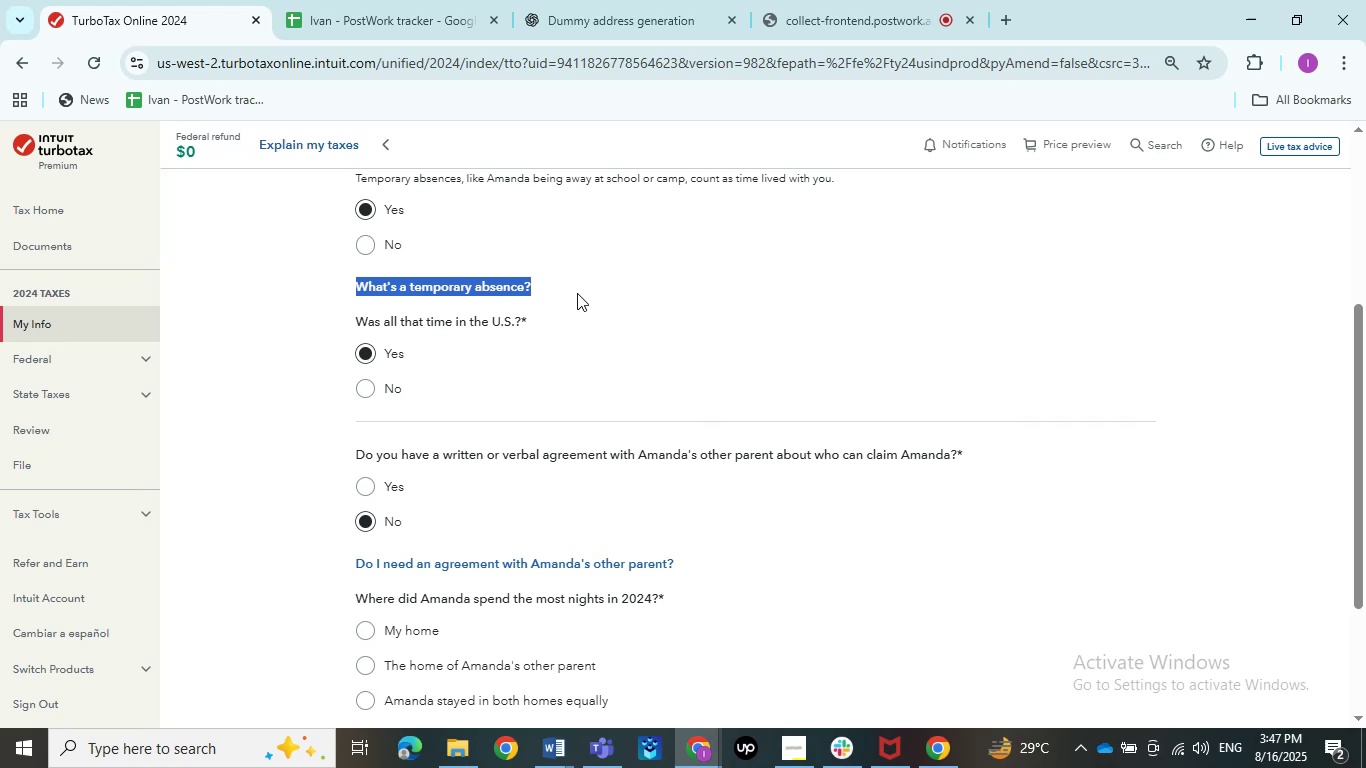 
left_click([569, 330])
 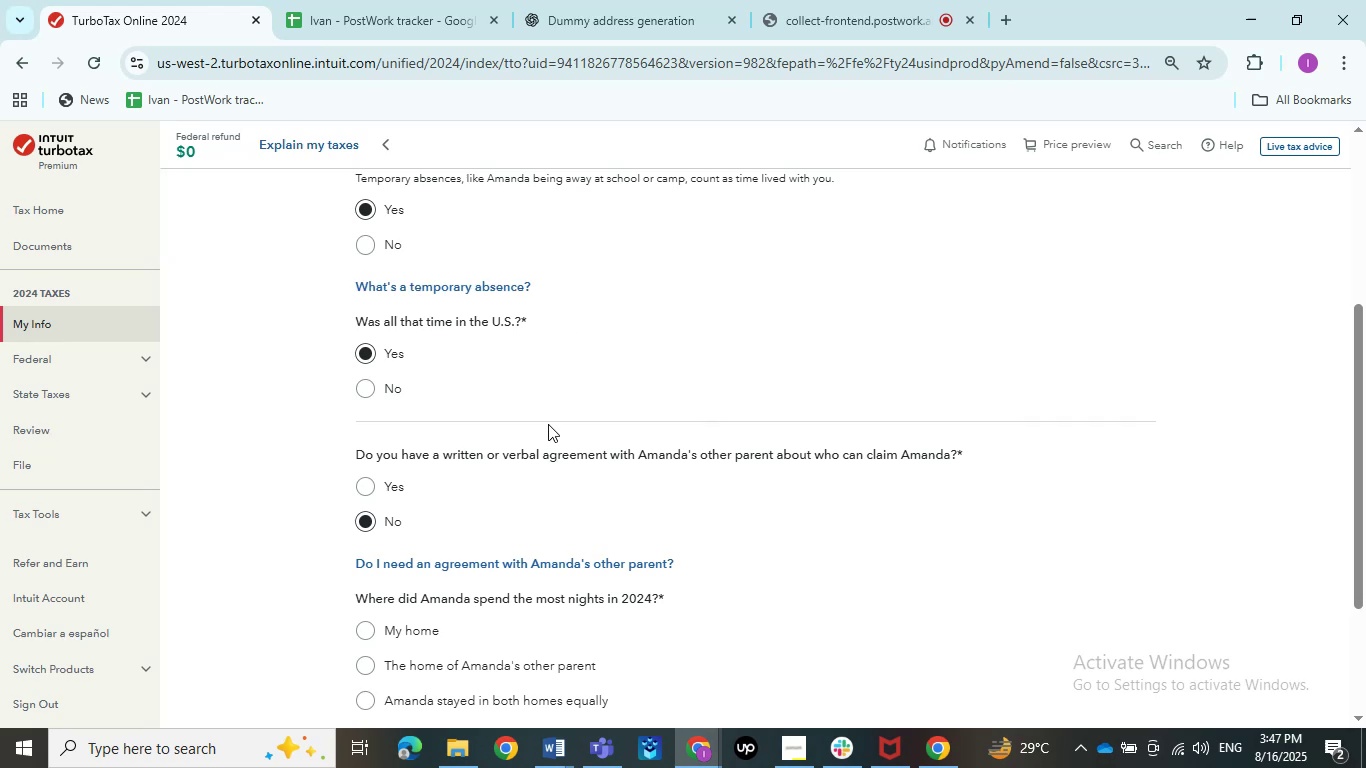 
scroll: coordinate [548, 462], scroll_direction: down, amount: 1.0
 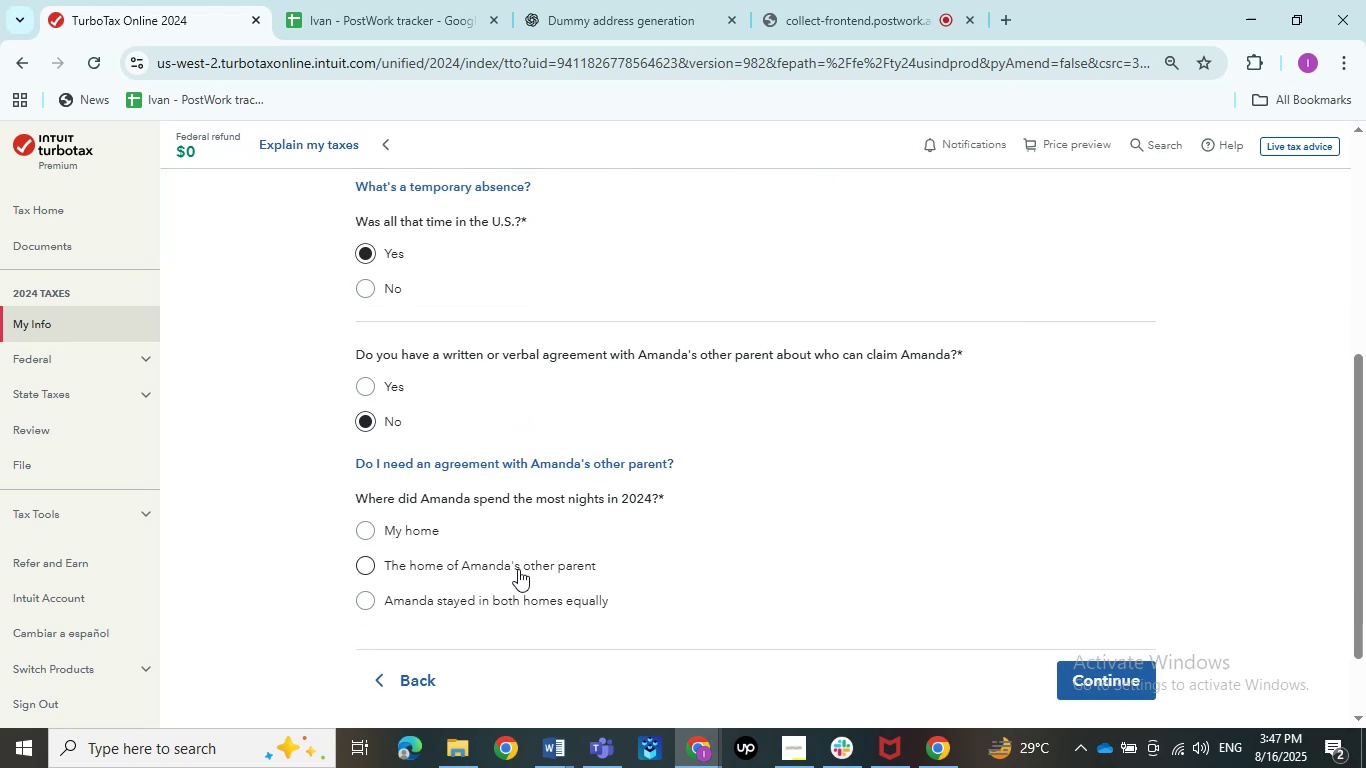 
left_click([422, 535])
 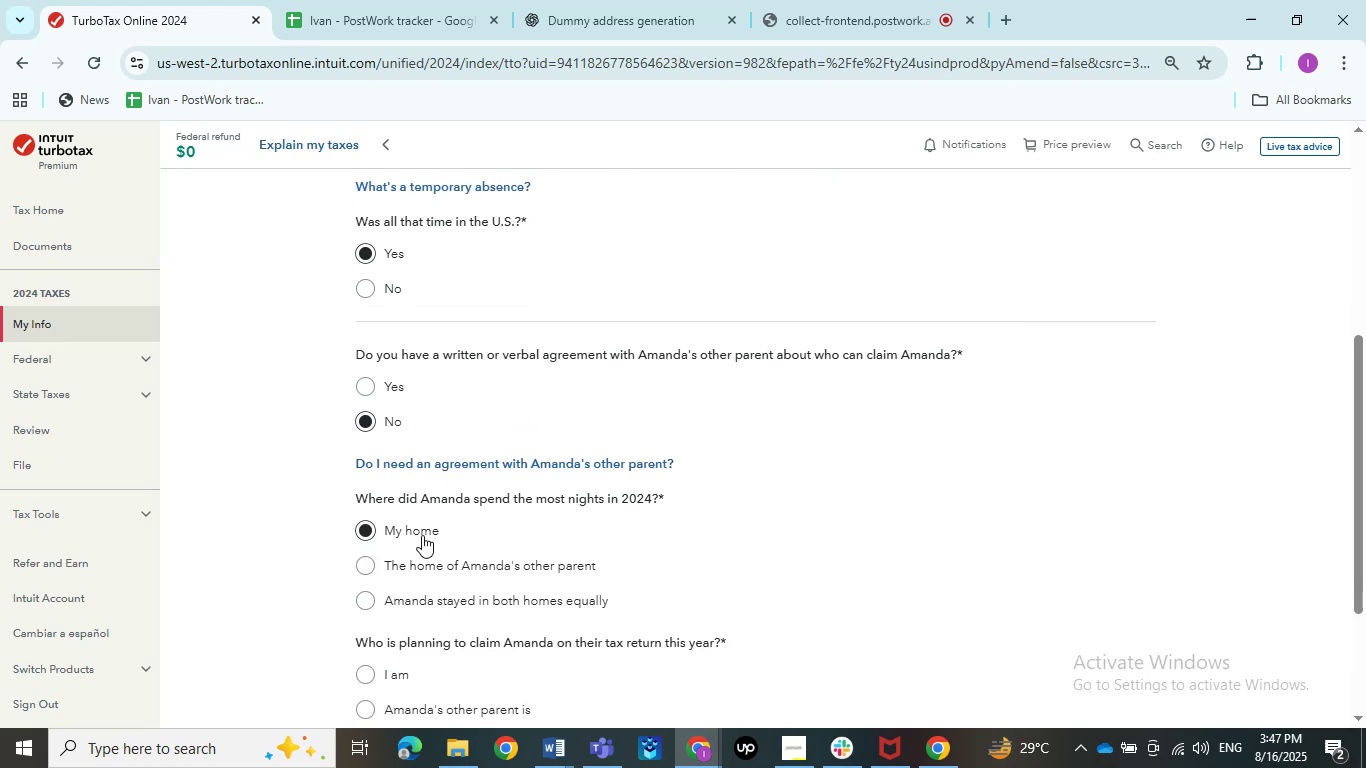 
scroll: coordinate [422, 535], scroll_direction: down, amount: 2.0
 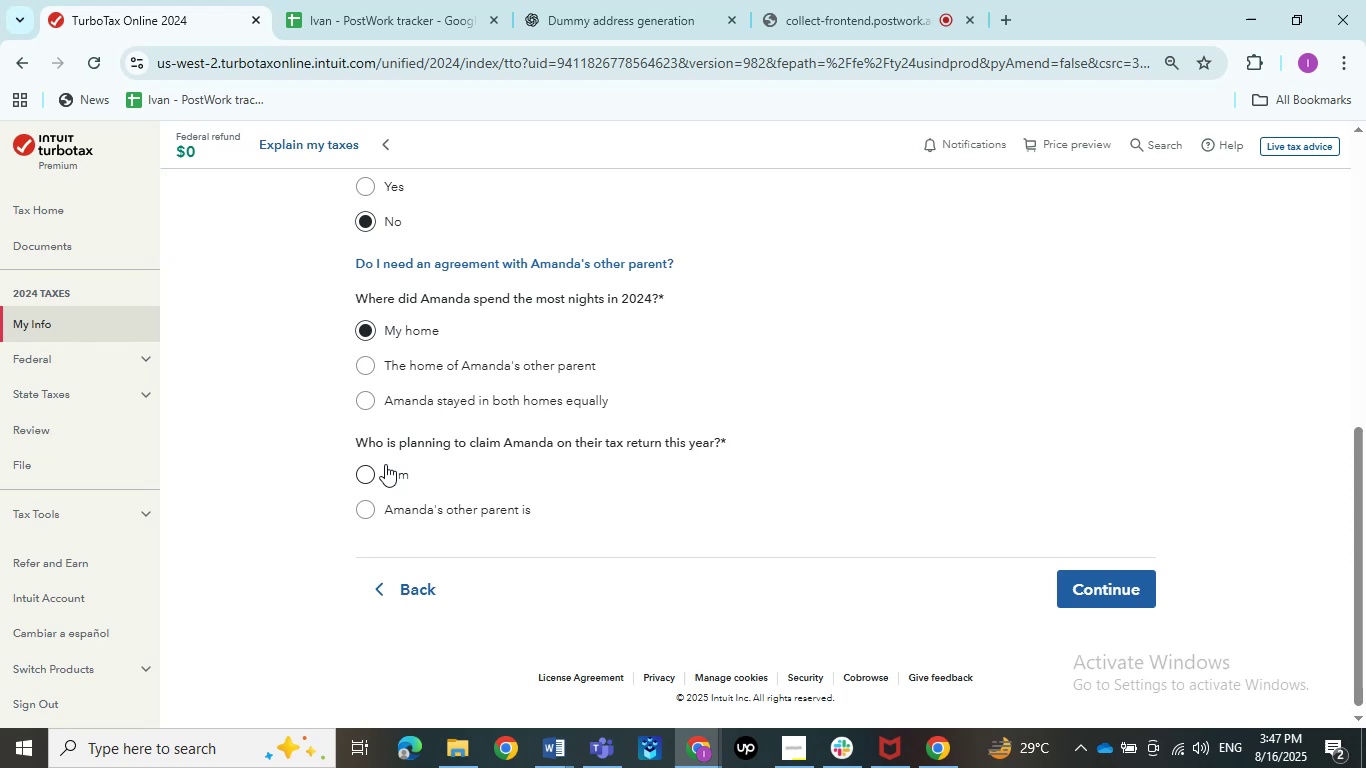 
wait(5.68)
 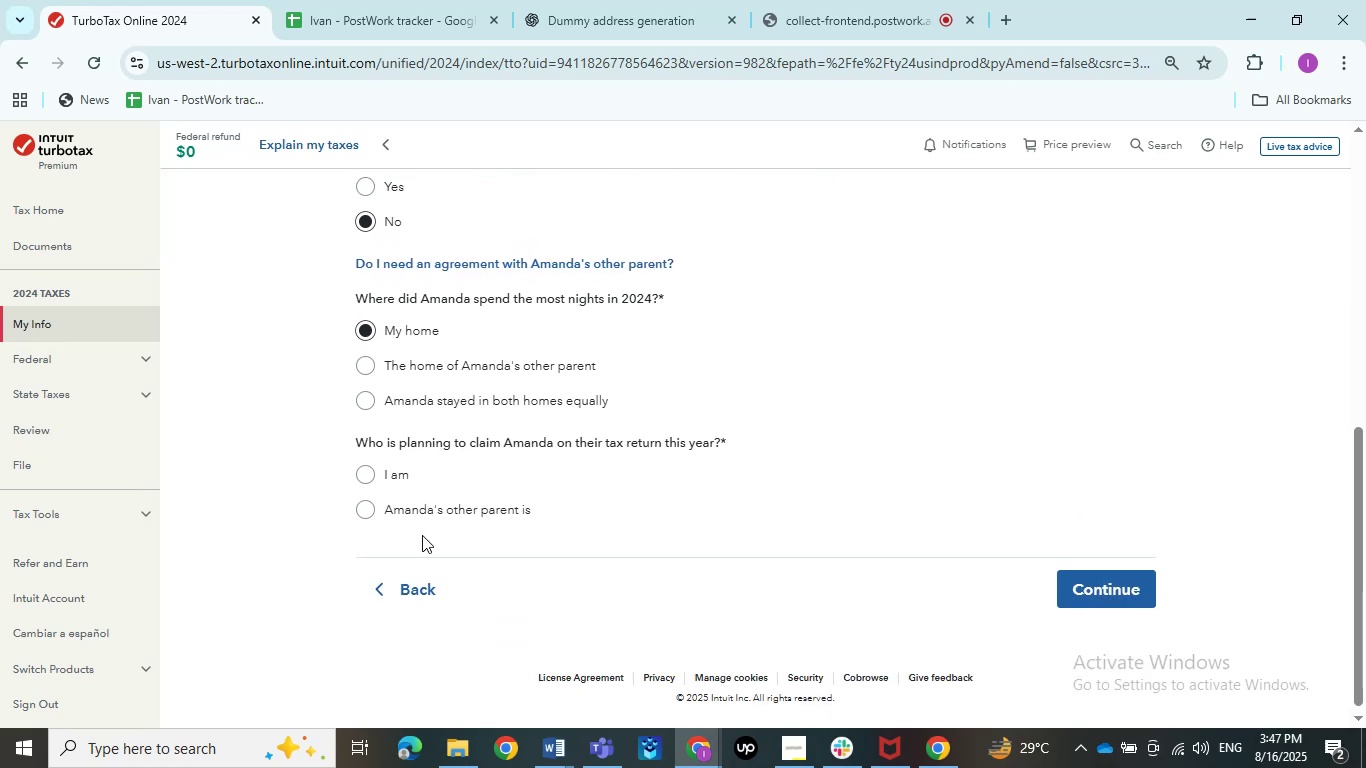 
left_click([384, 485])
 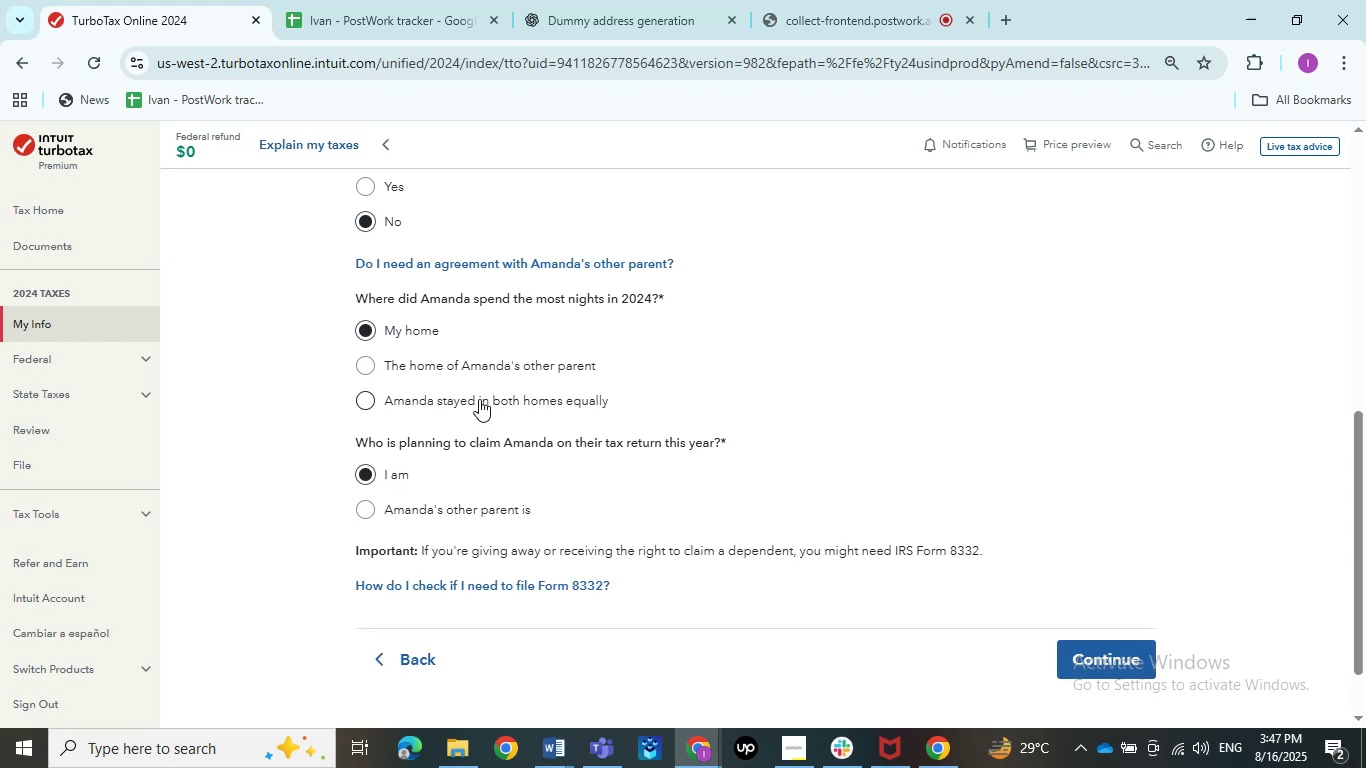 
wait(5.16)
 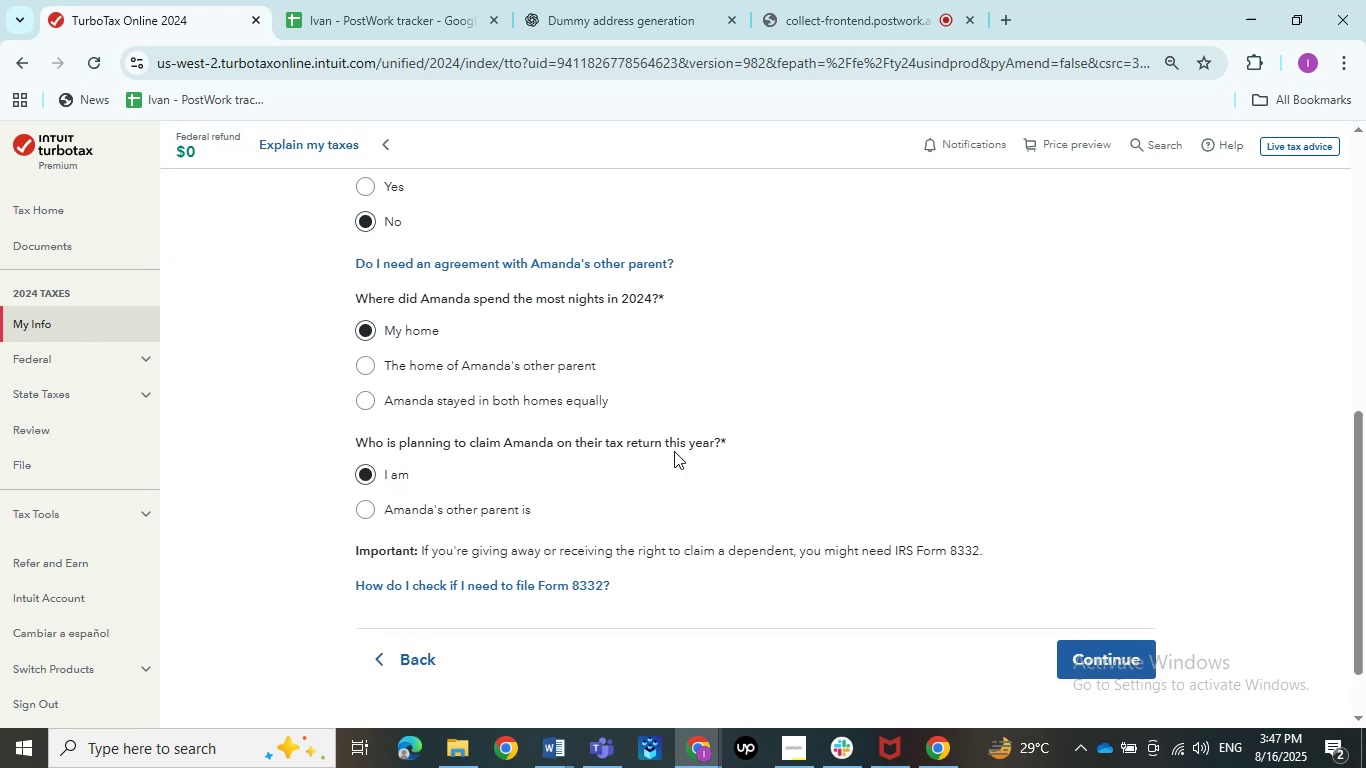 
double_click([483, 681])
 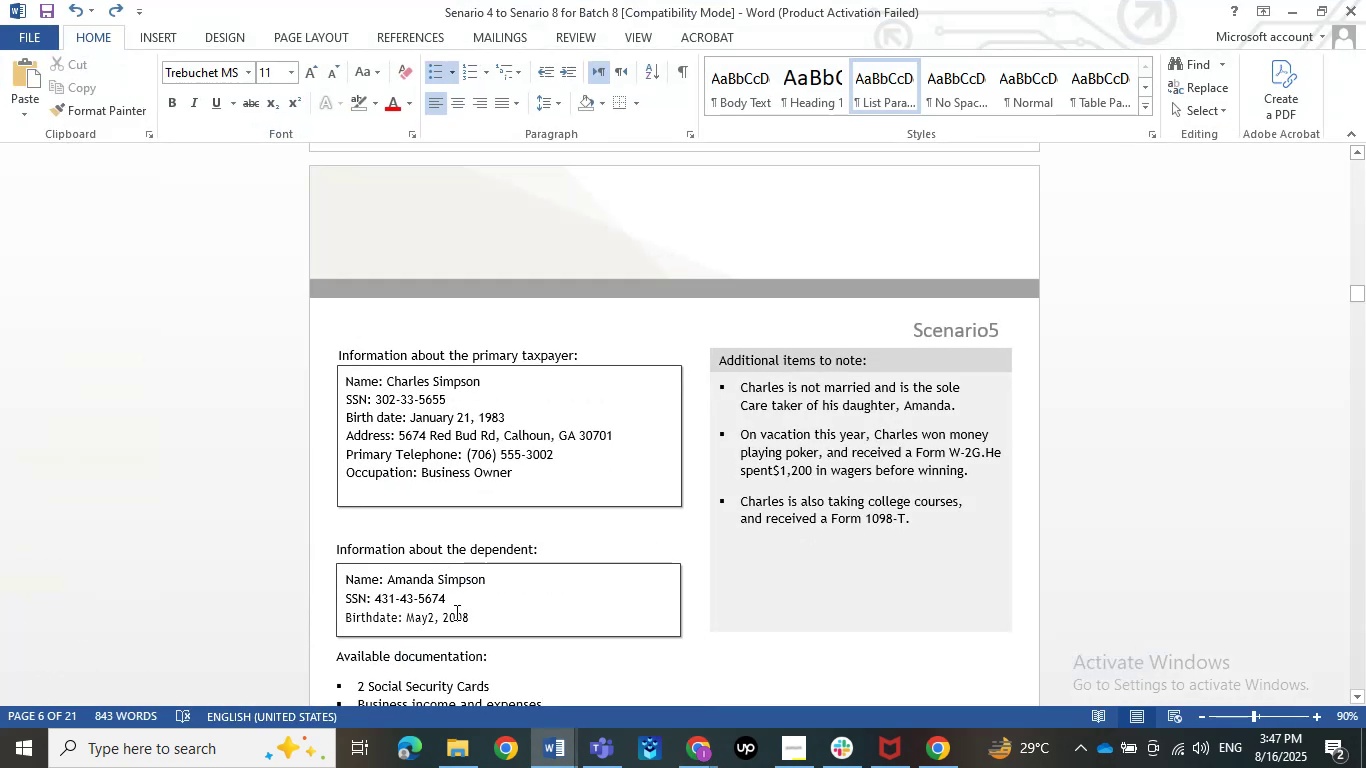 
left_click_drag(start_coordinate=[443, 630], to_coordinate=[470, 625])
 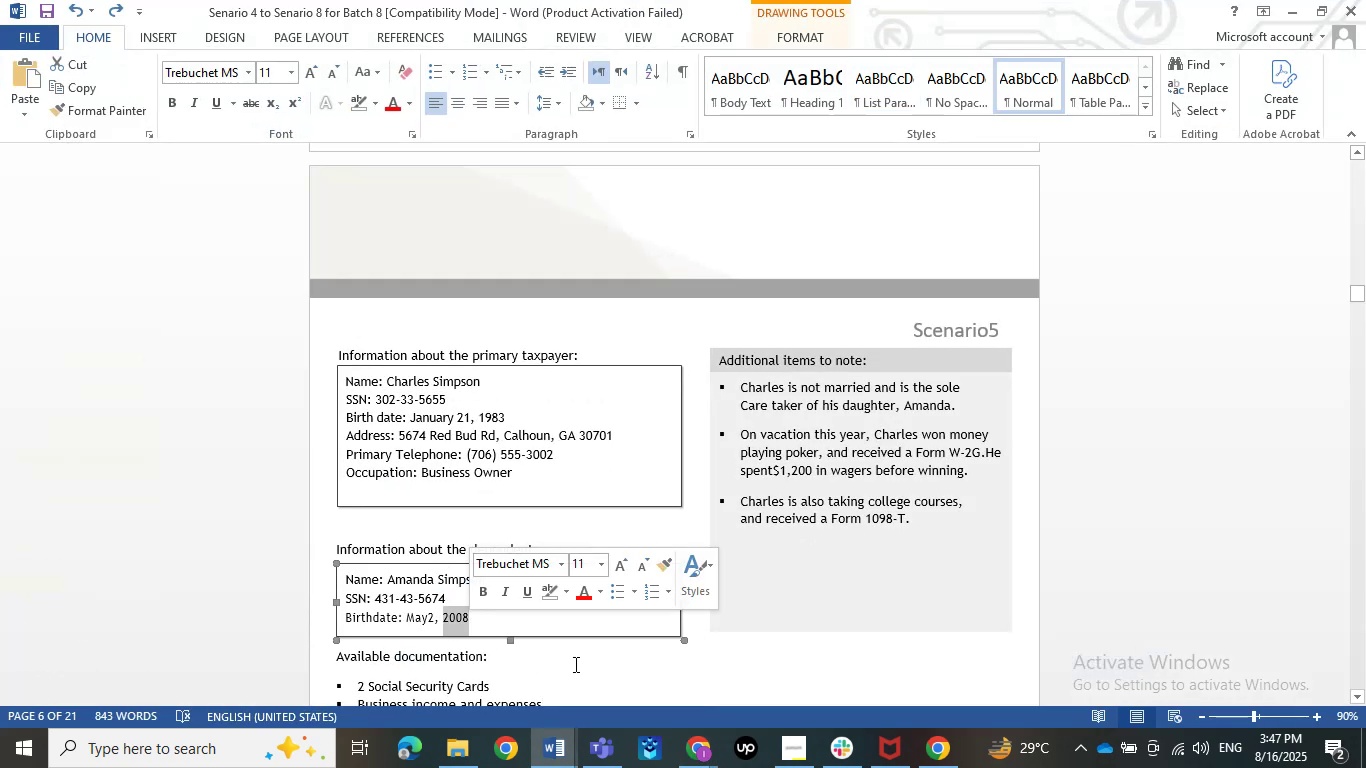 
left_click([574, 664])
 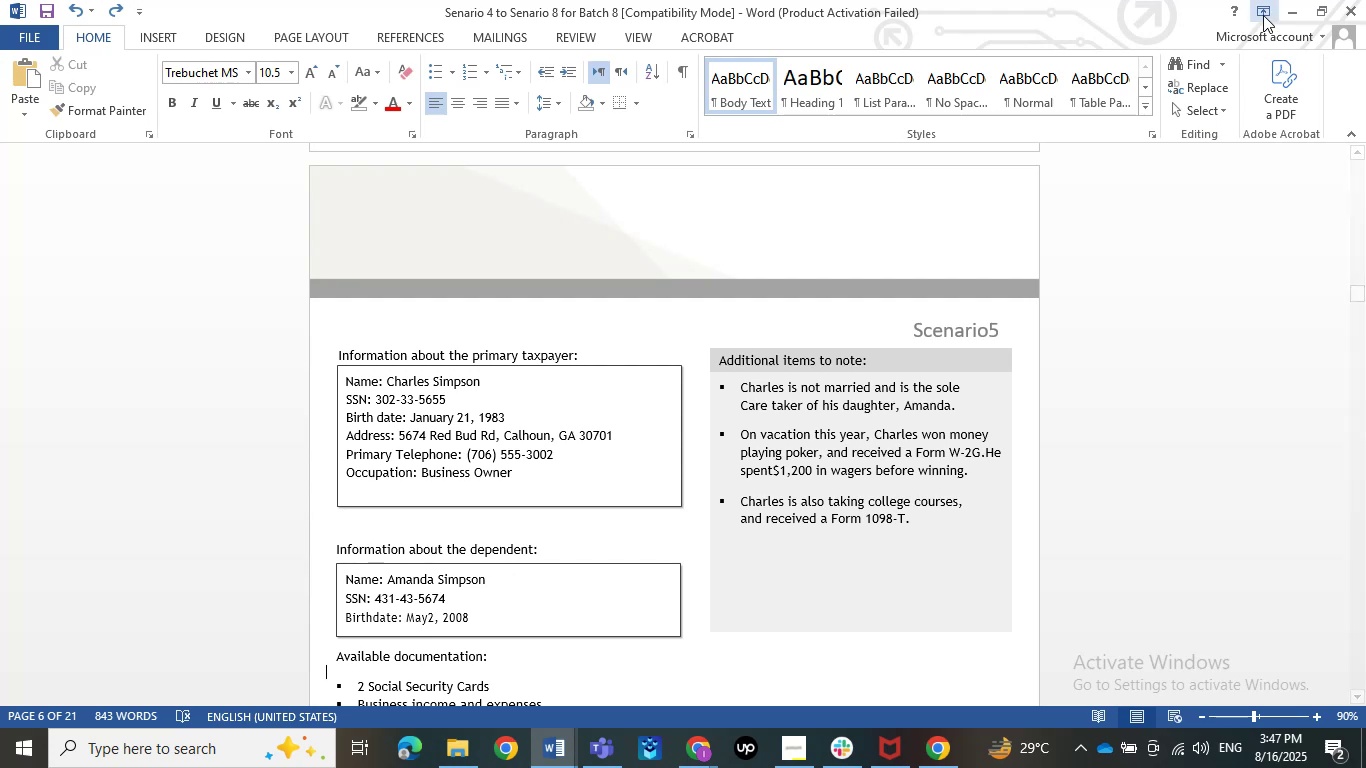 
left_click([1281, 13])
 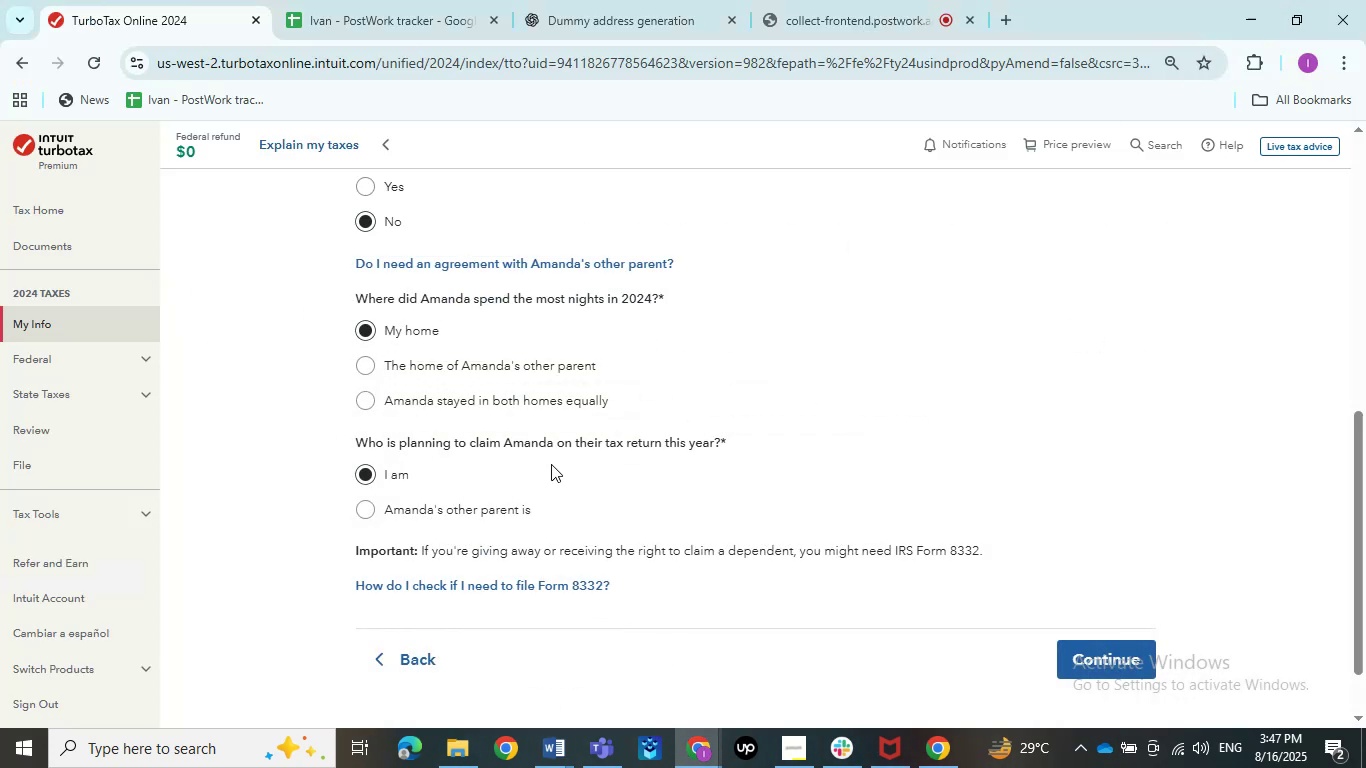 
scroll: coordinate [454, 661], scroll_direction: up, amount: 4.0
 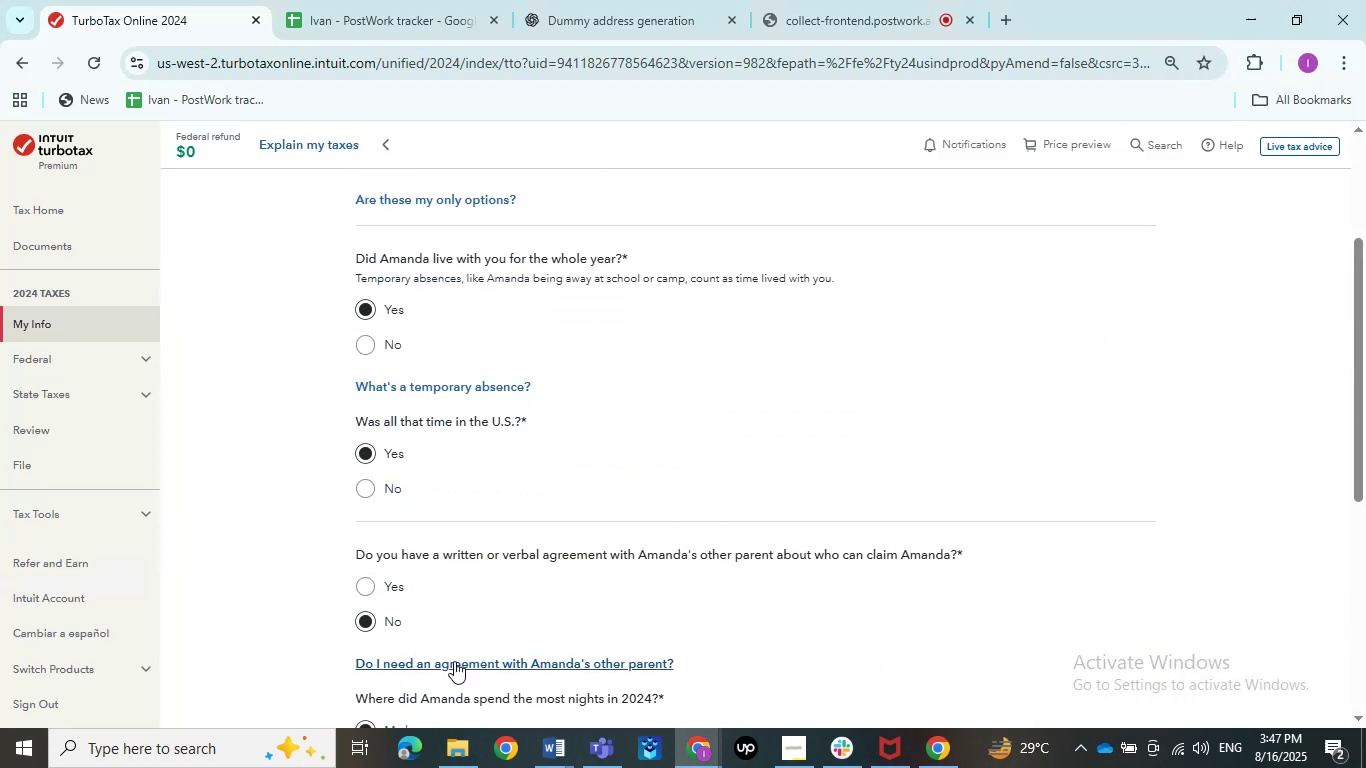 
scroll: coordinate [454, 661], scroll_direction: down, amount: 5.0
 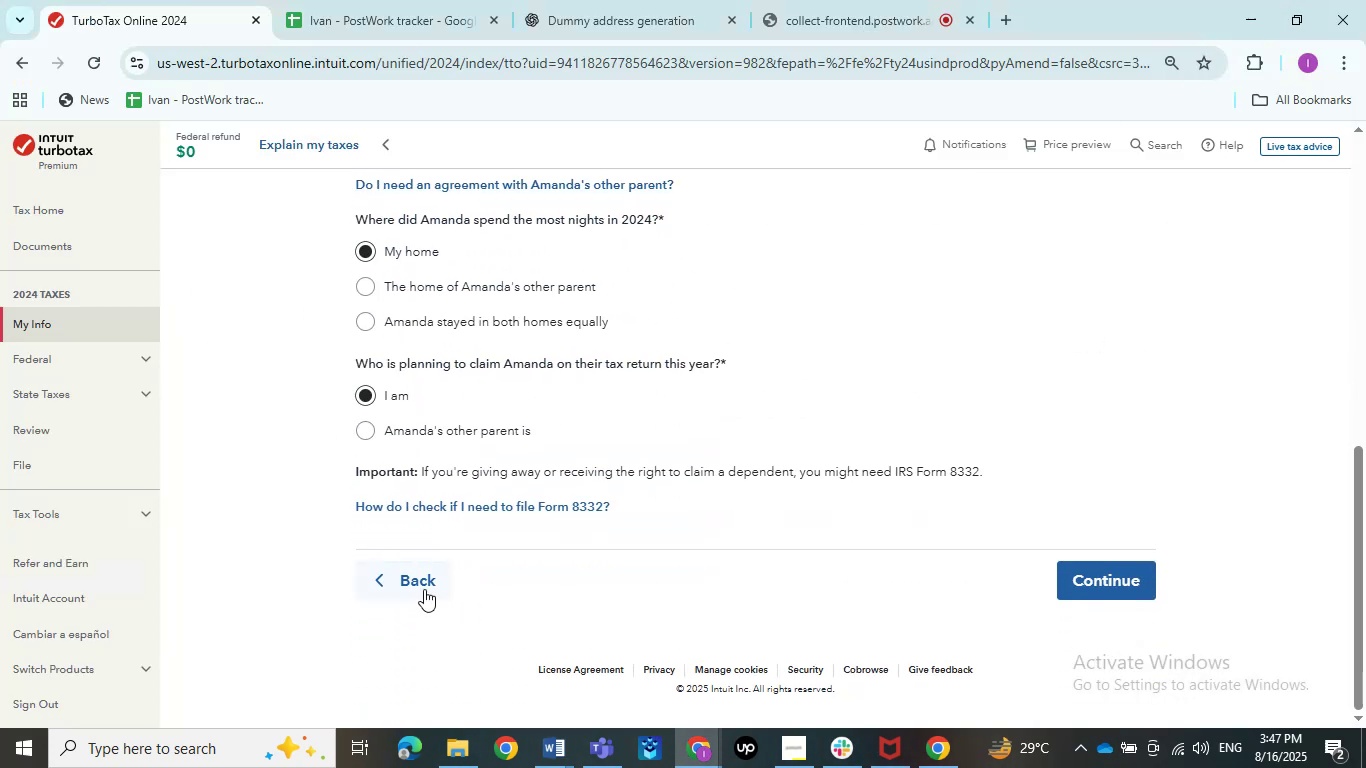 
double_click([1125, 573])
 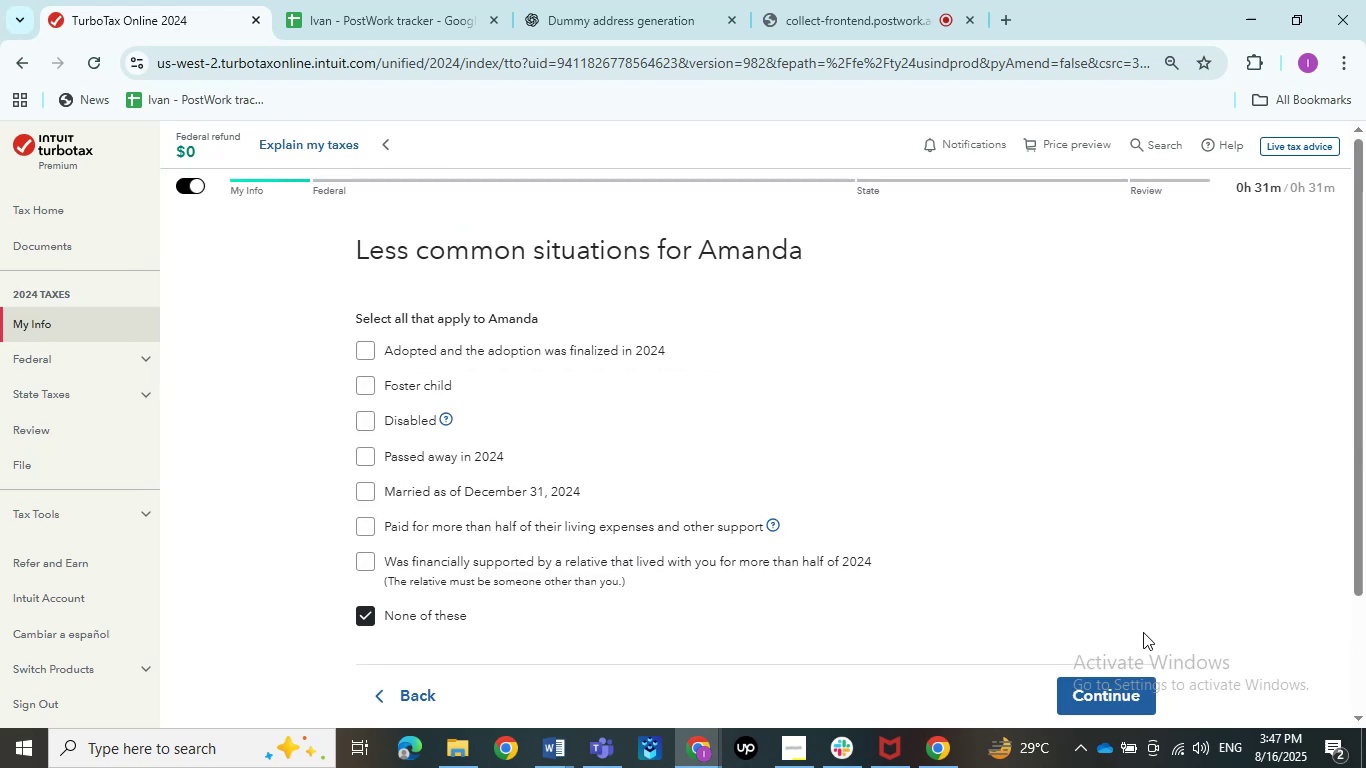 
double_click([1126, 690])
 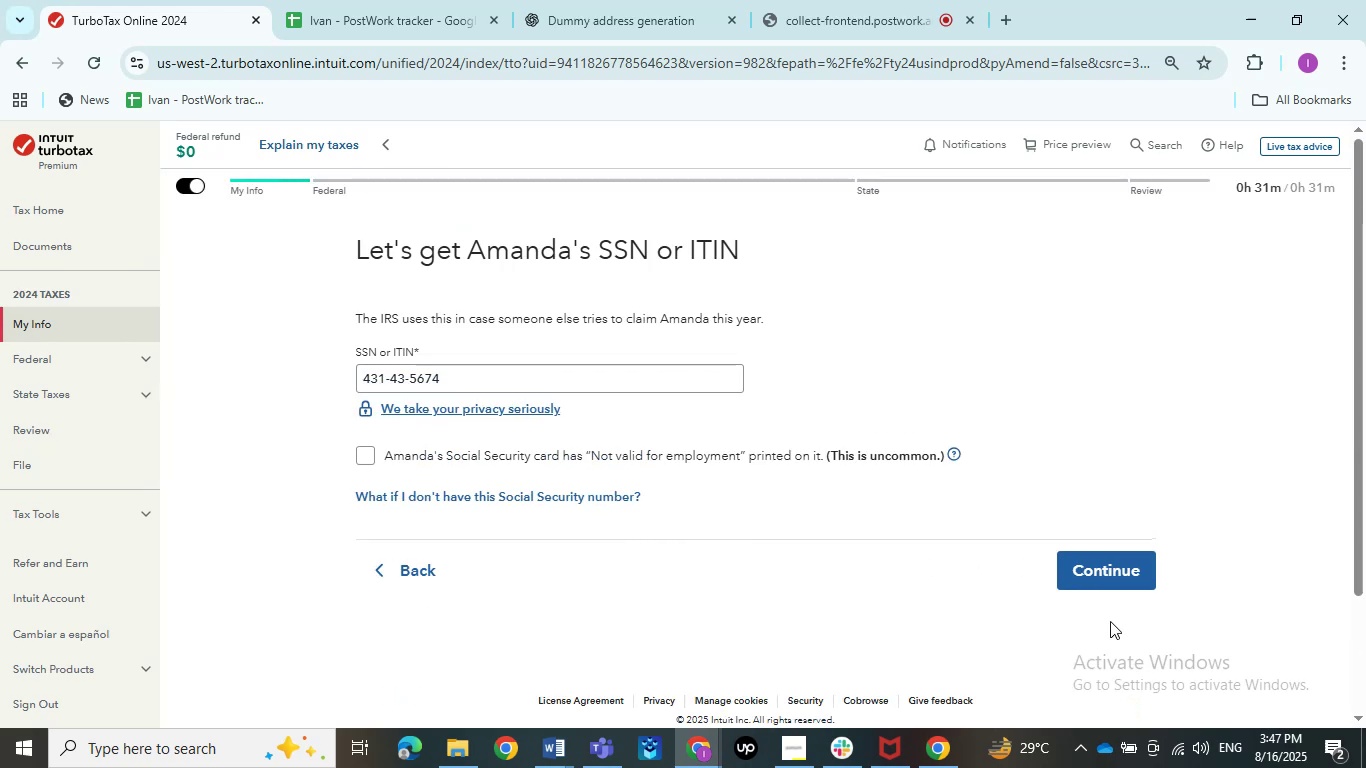 
left_click([1098, 576])
 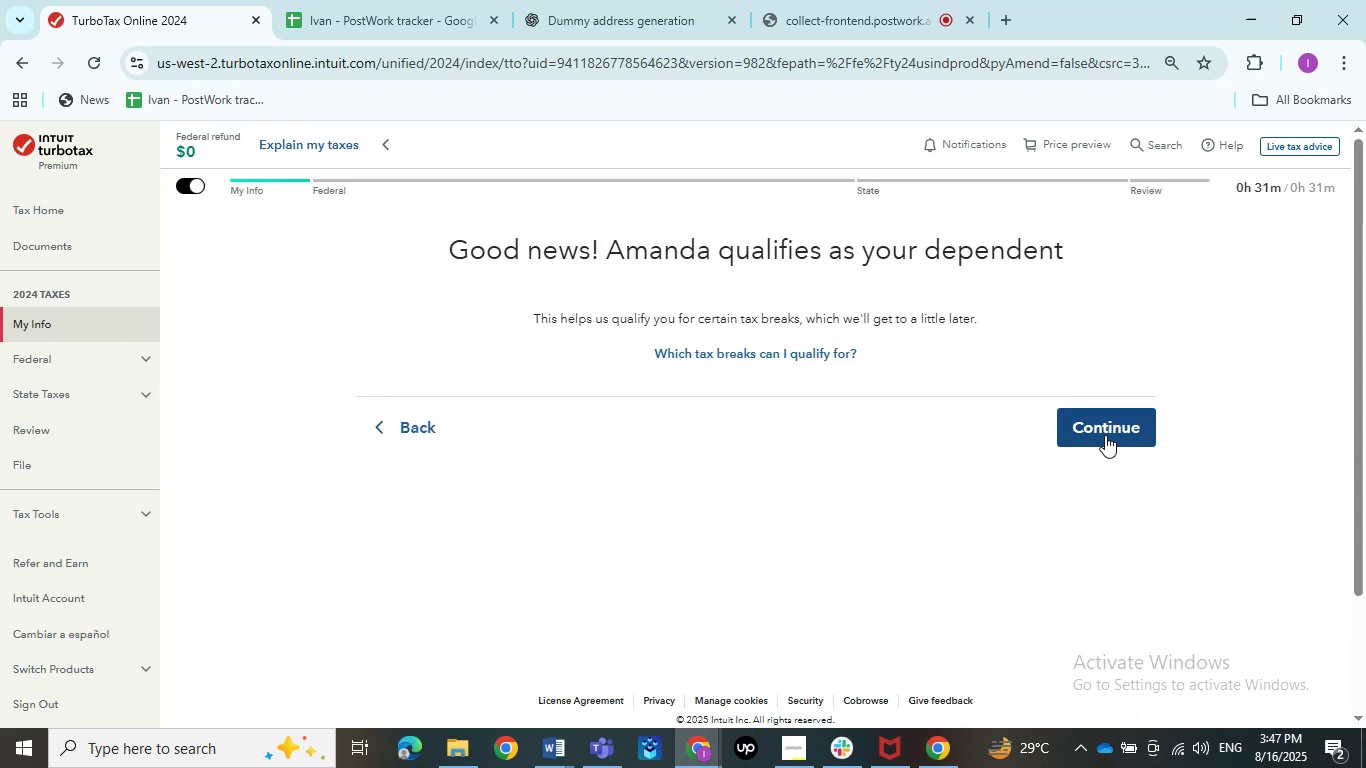 
wait(5.14)
 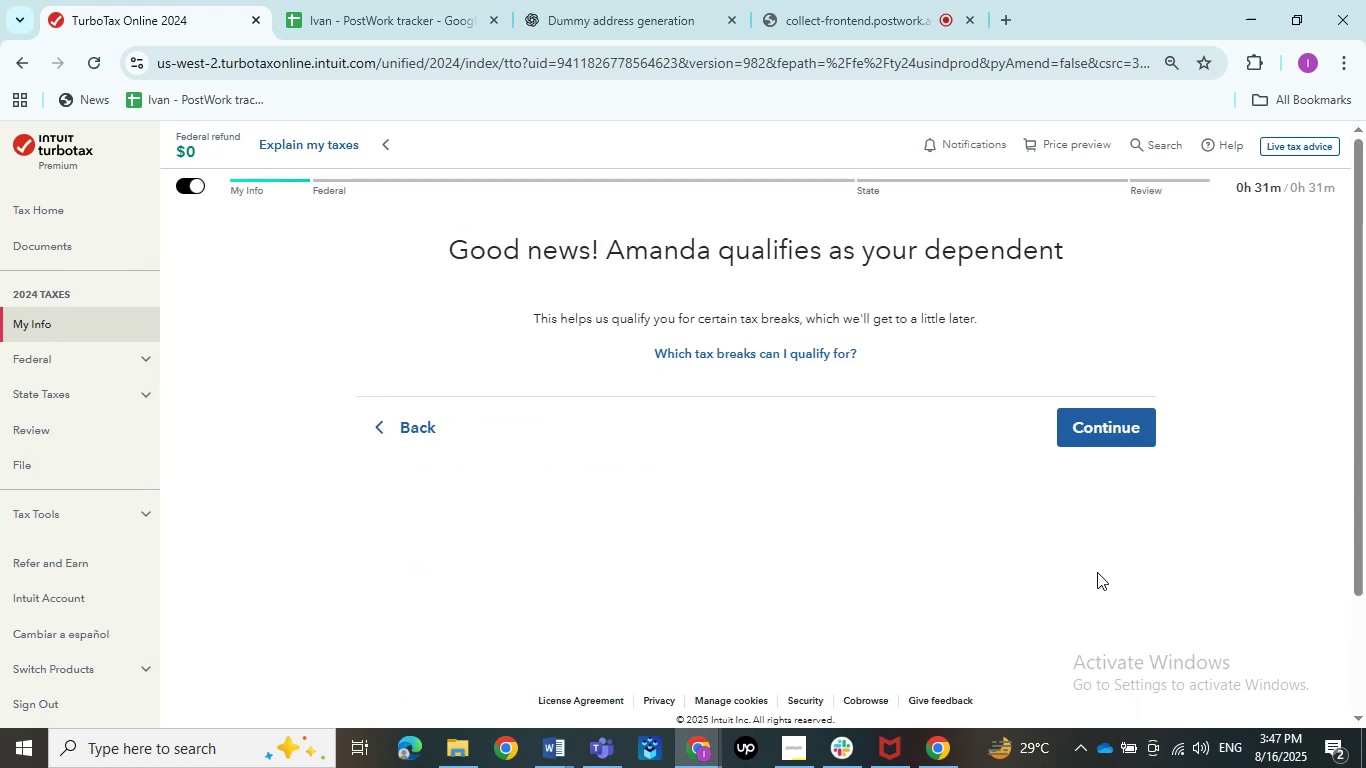 
left_click([1105, 435])
 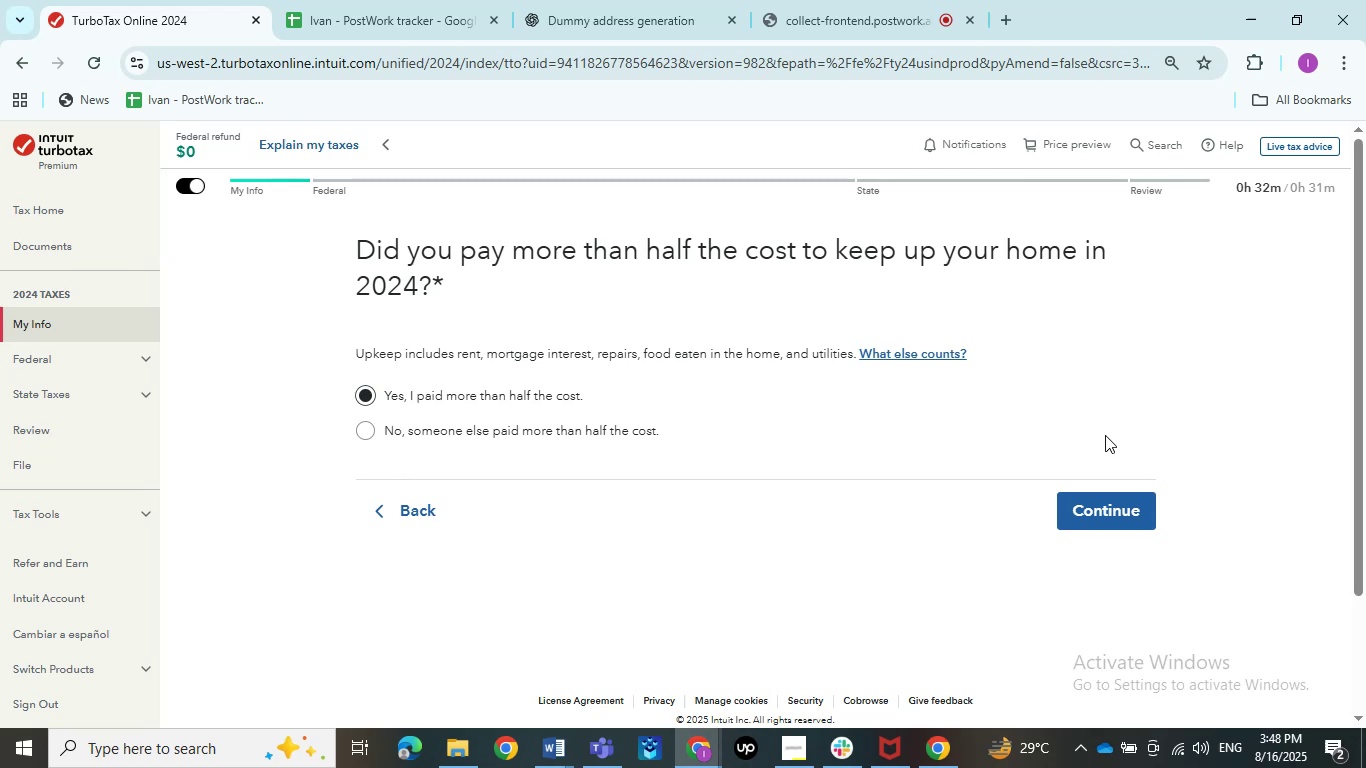 
wait(38.79)
 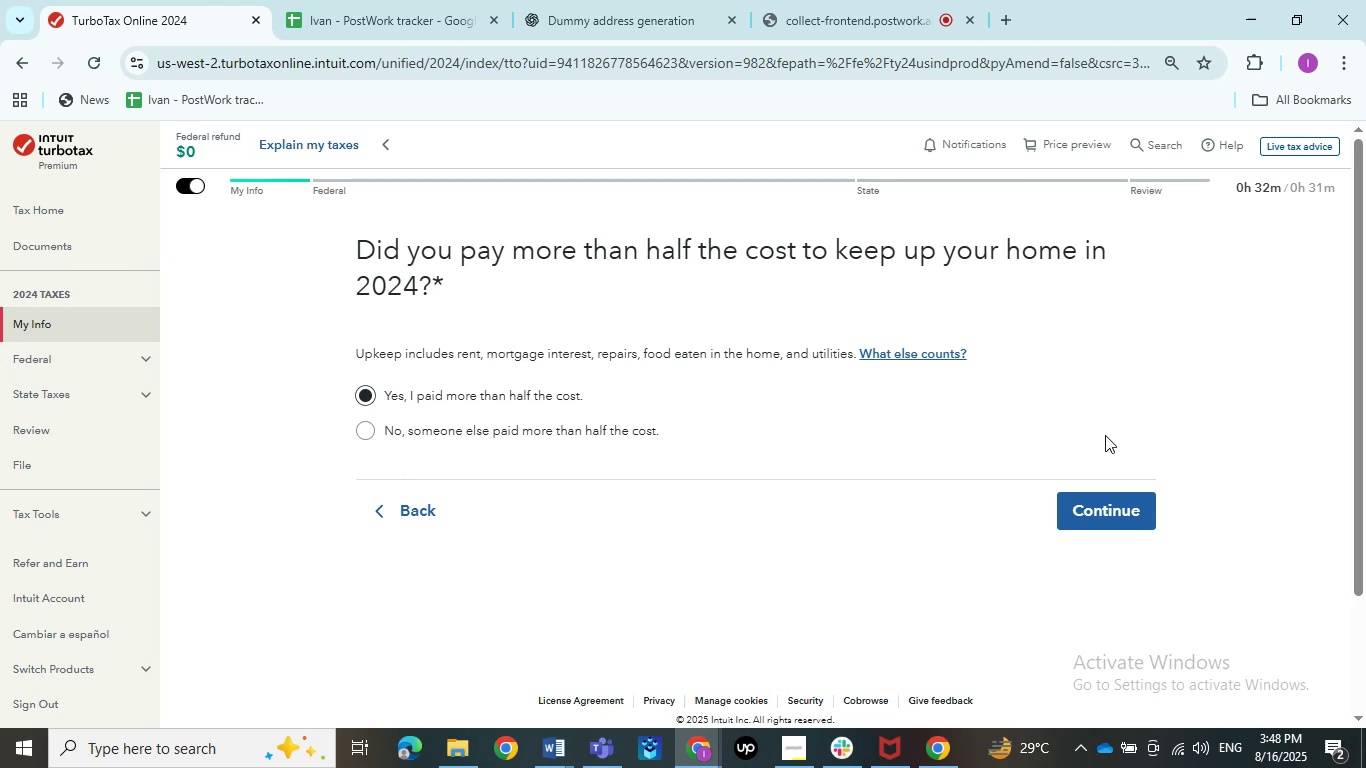 
left_click([419, 507])
 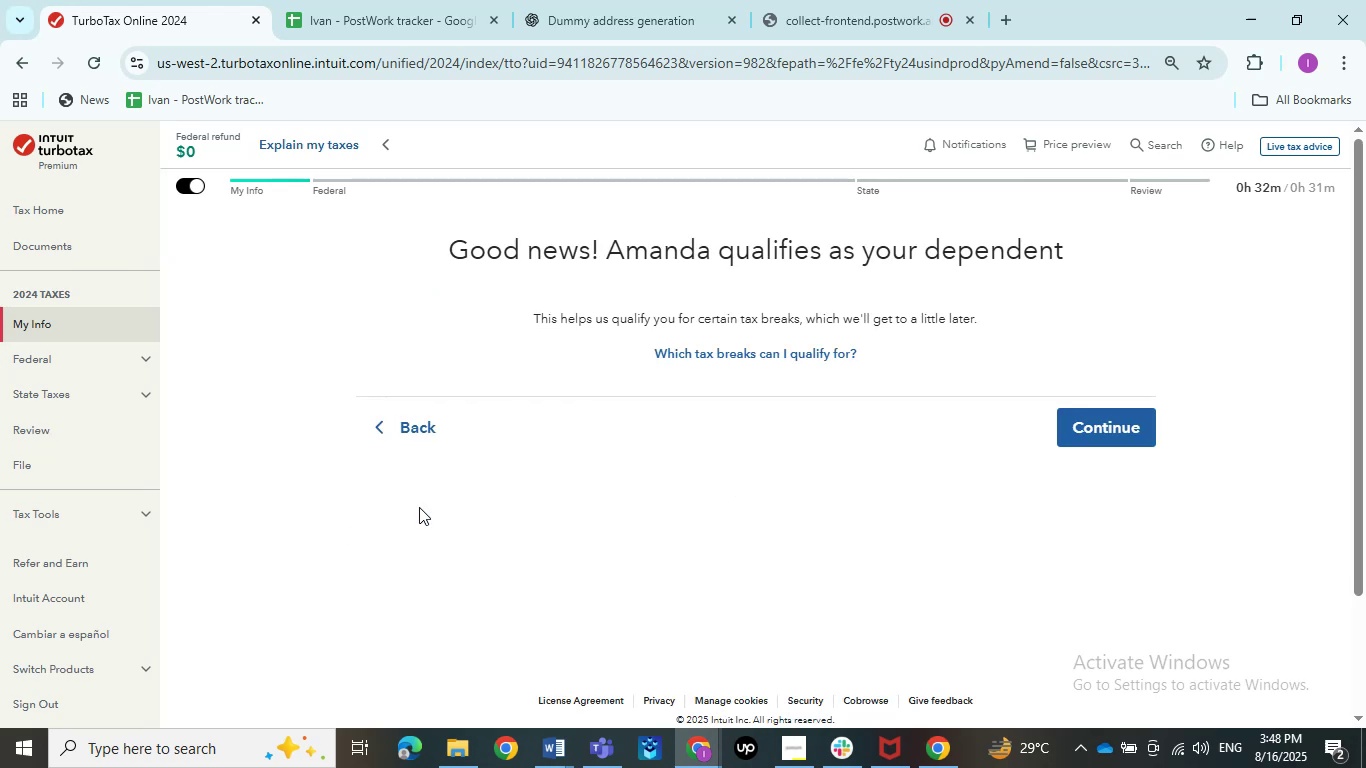 
left_click([414, 425])
 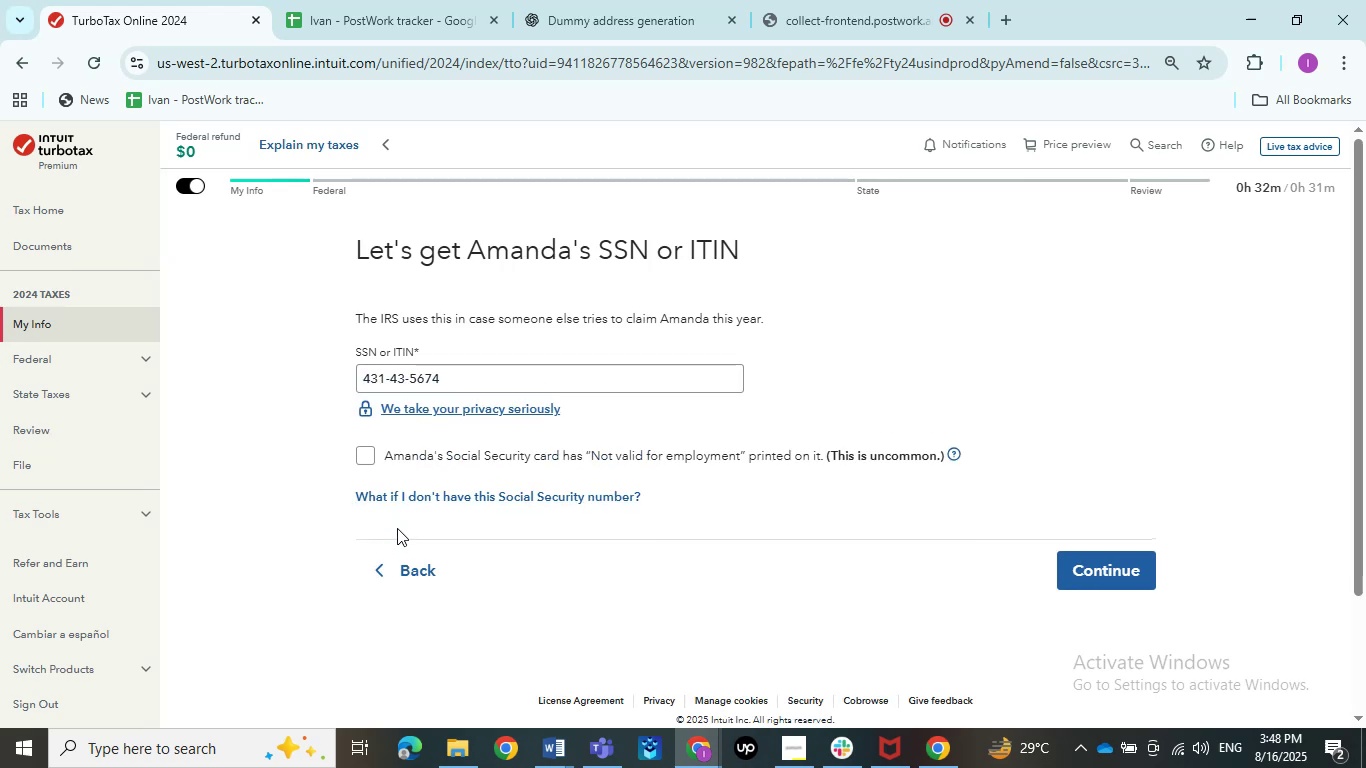 
left_click([397, 563])
 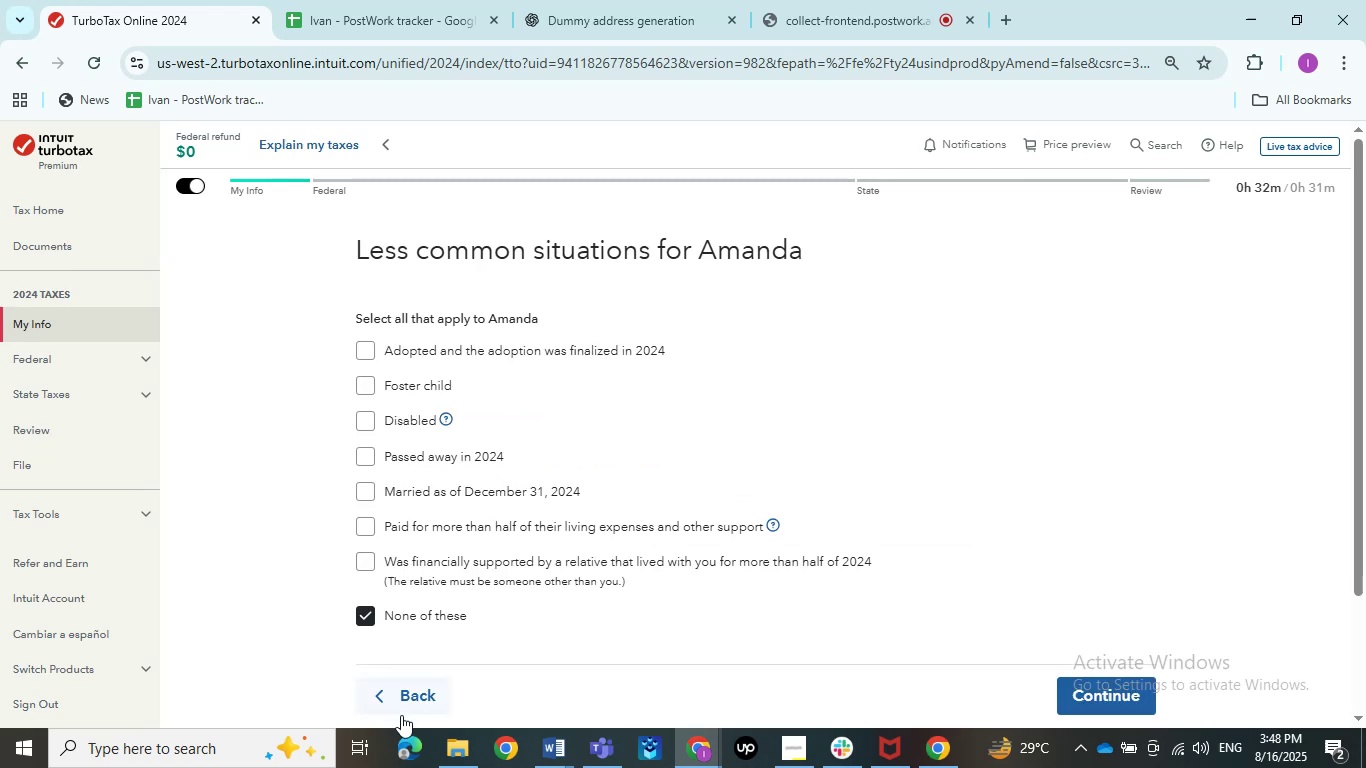 
left_click([403, 705])
 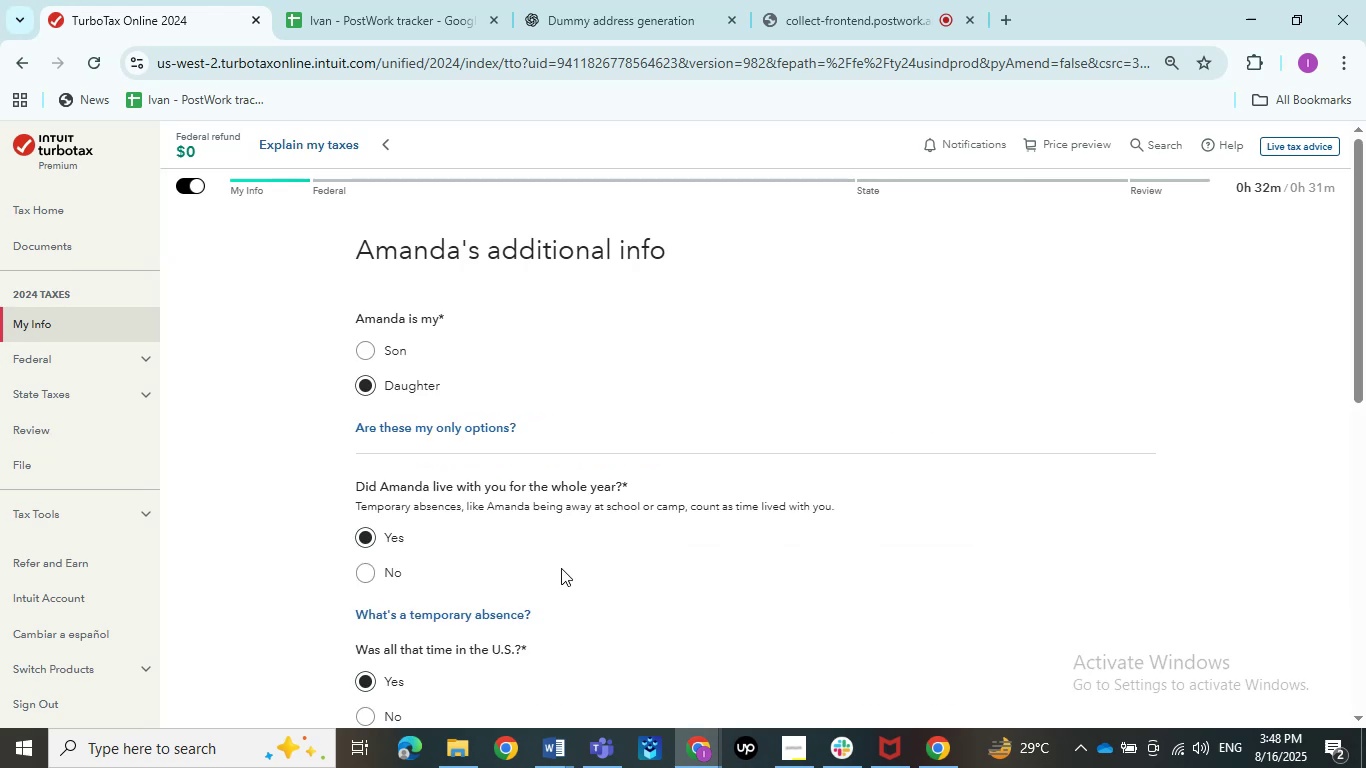 
left_click_drag(start_coordinate=[339, 489], to_coordinate=[637, 499])
 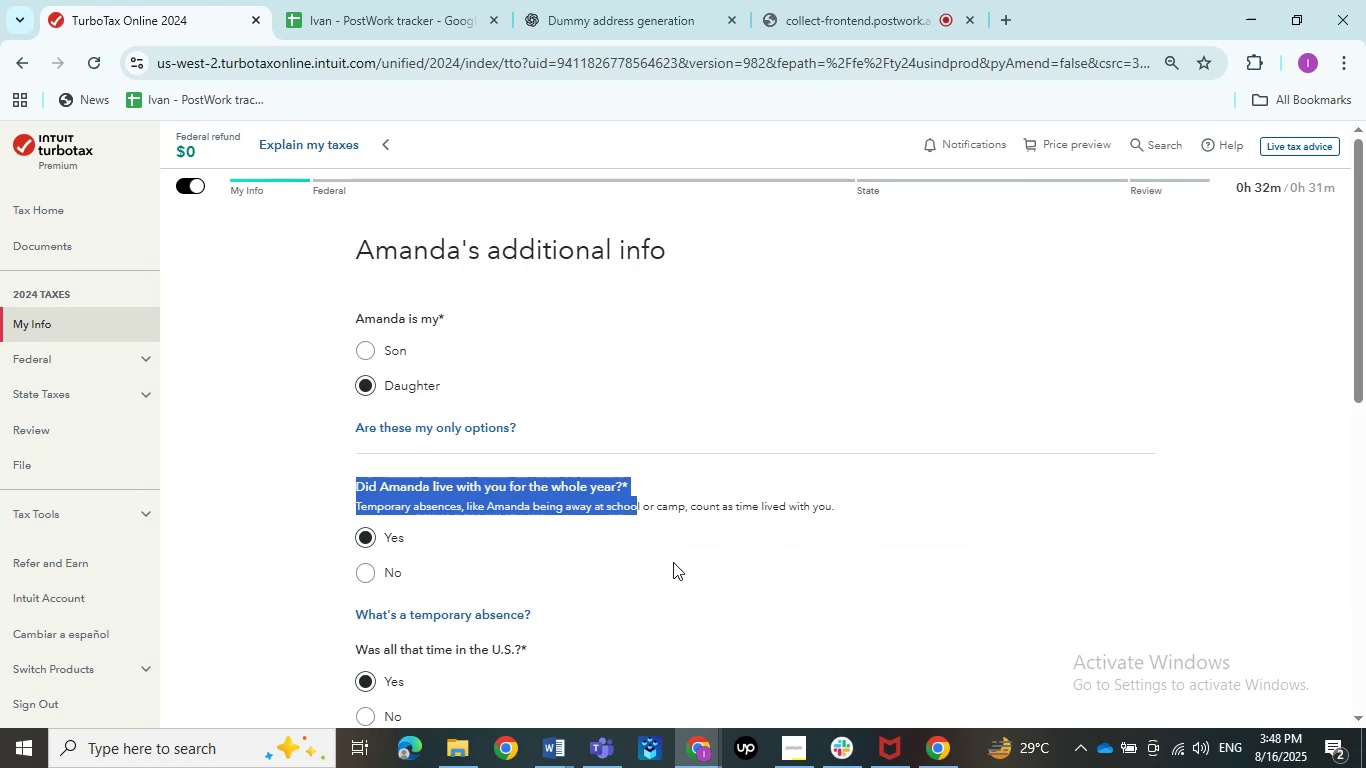 
left_click([673, 562])
 